 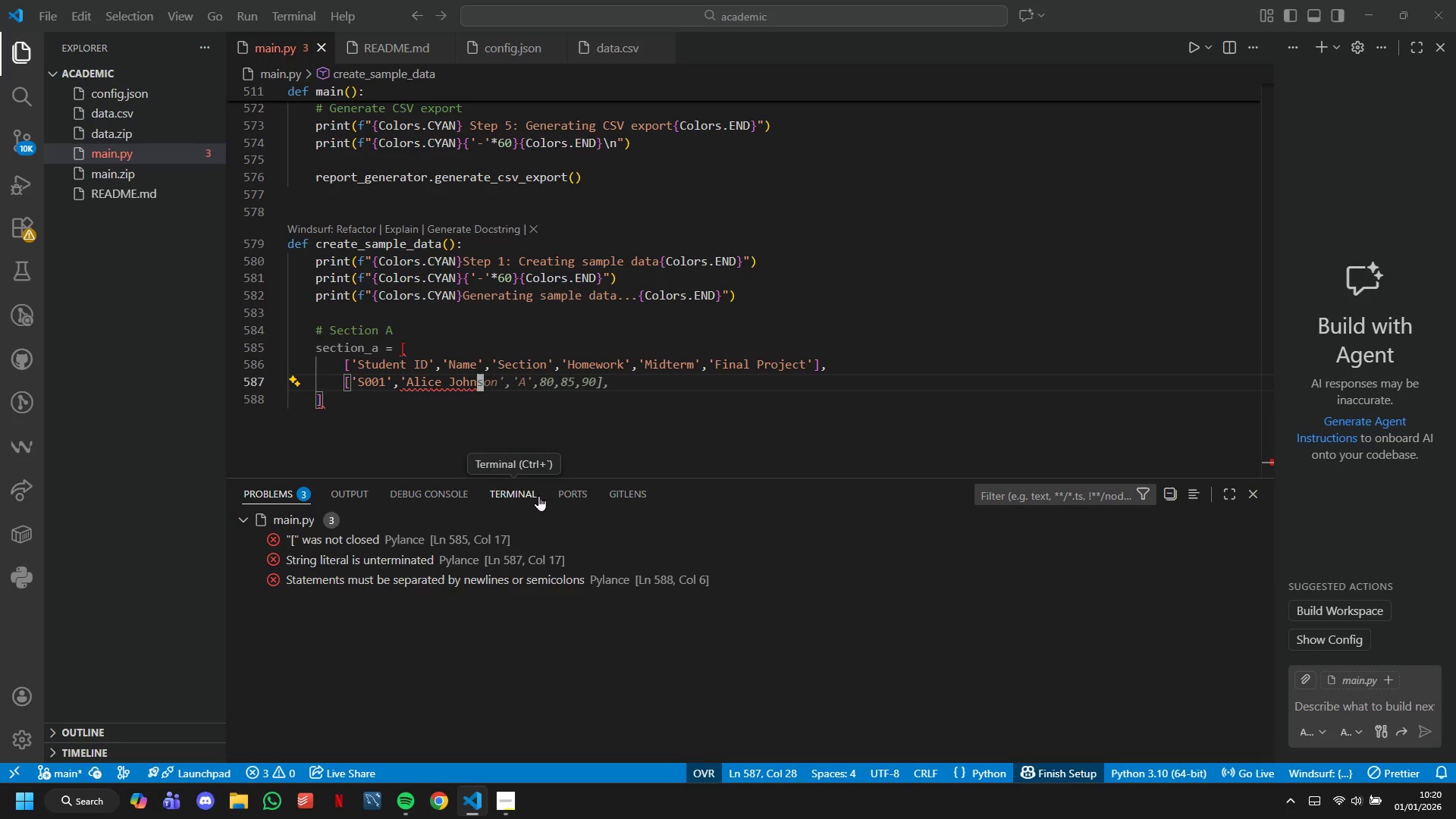 
hold_key(key=CapsLock, duration=30.0)
 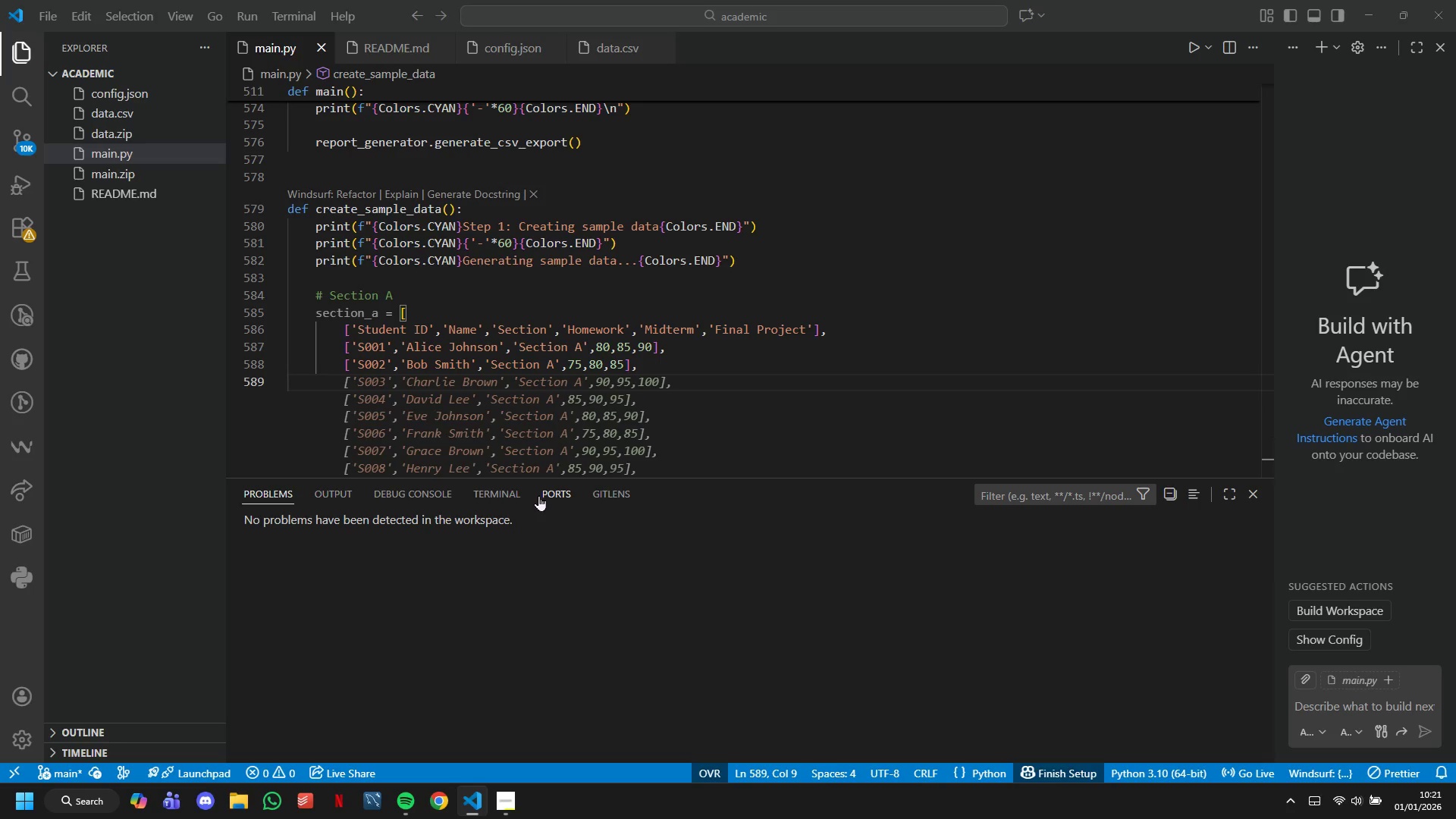 
key(Enter)
 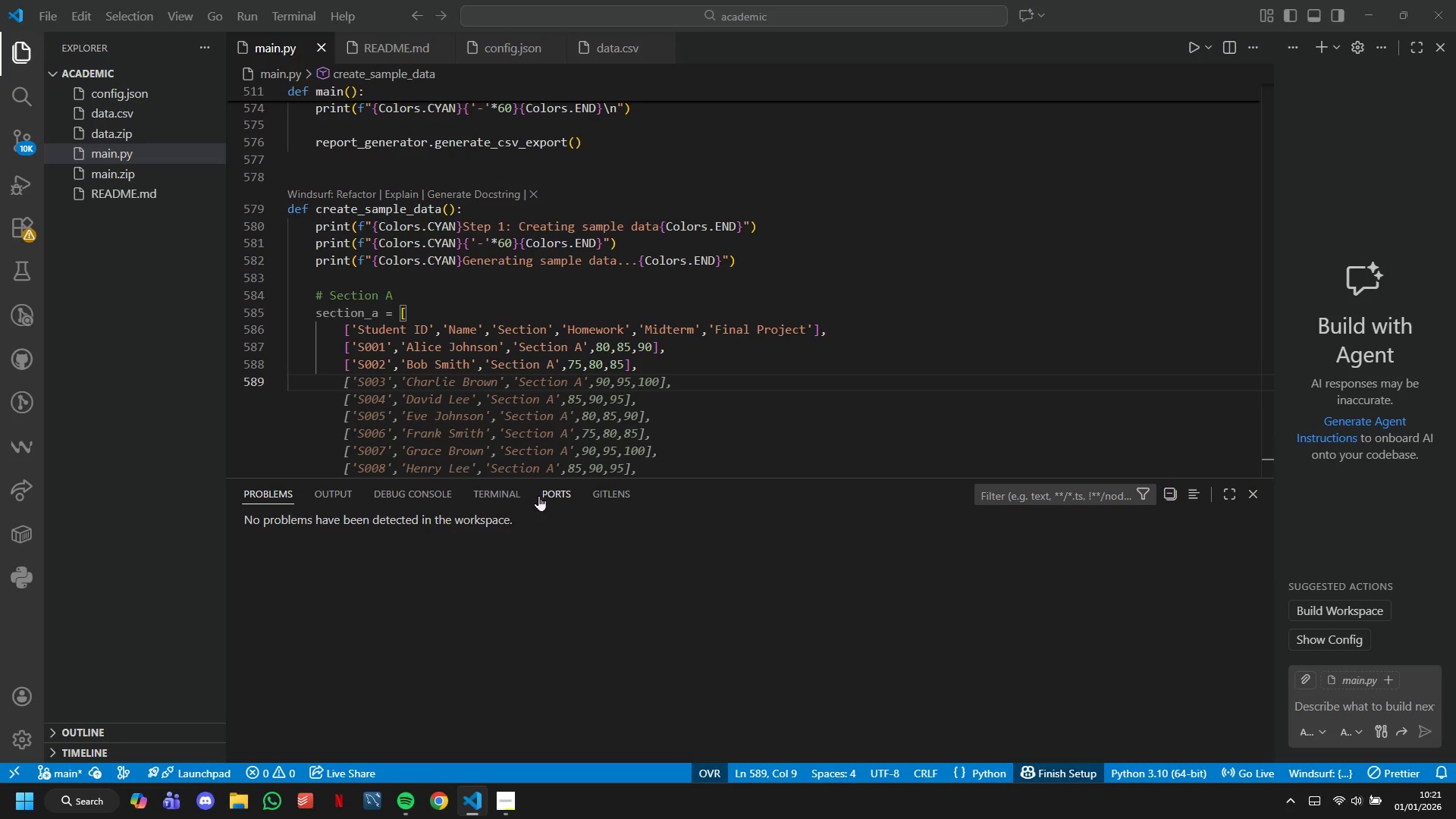 
wait(12.62)
 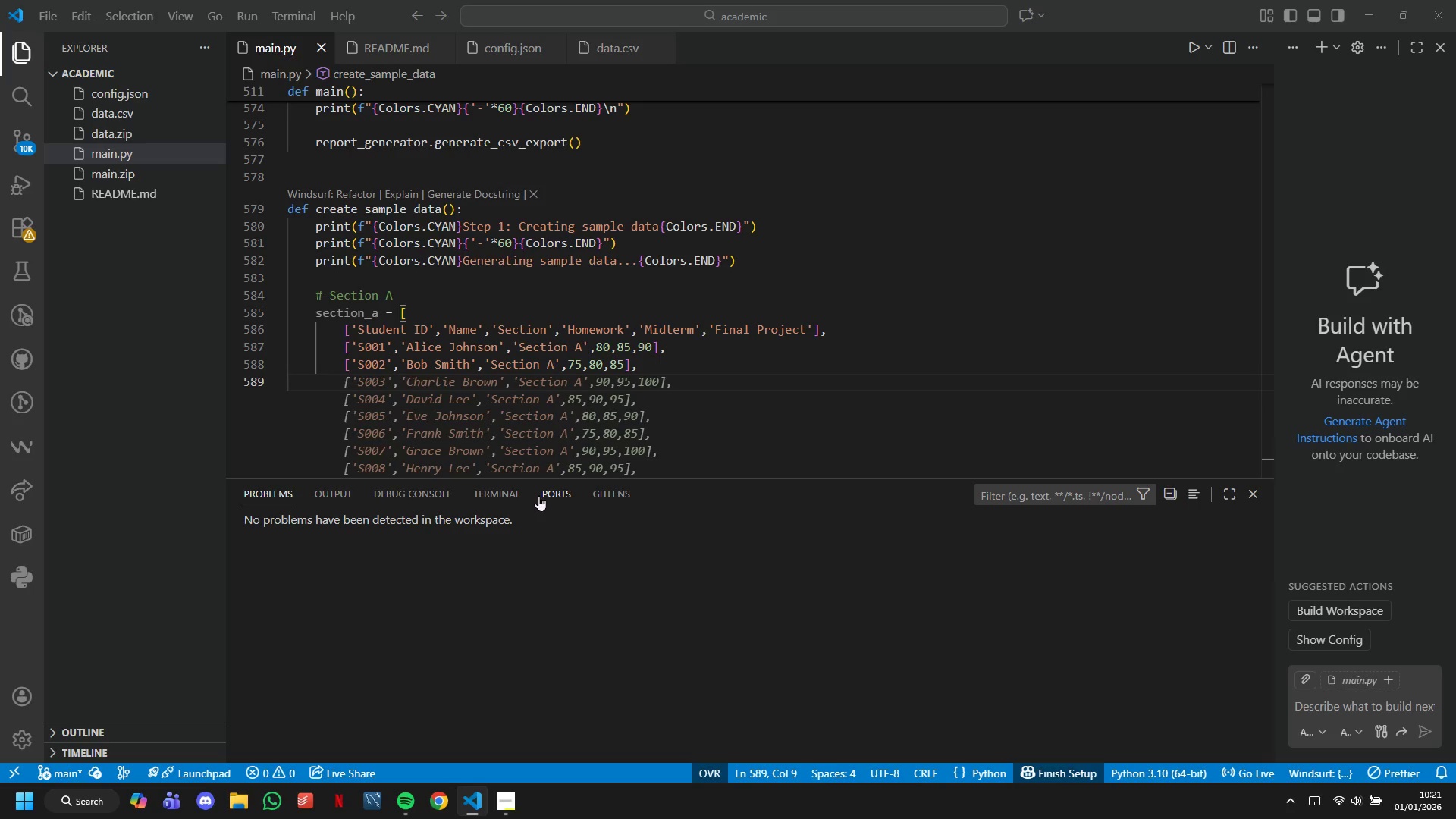 
type(['S04)
key(Backspace)
type(3', ')
 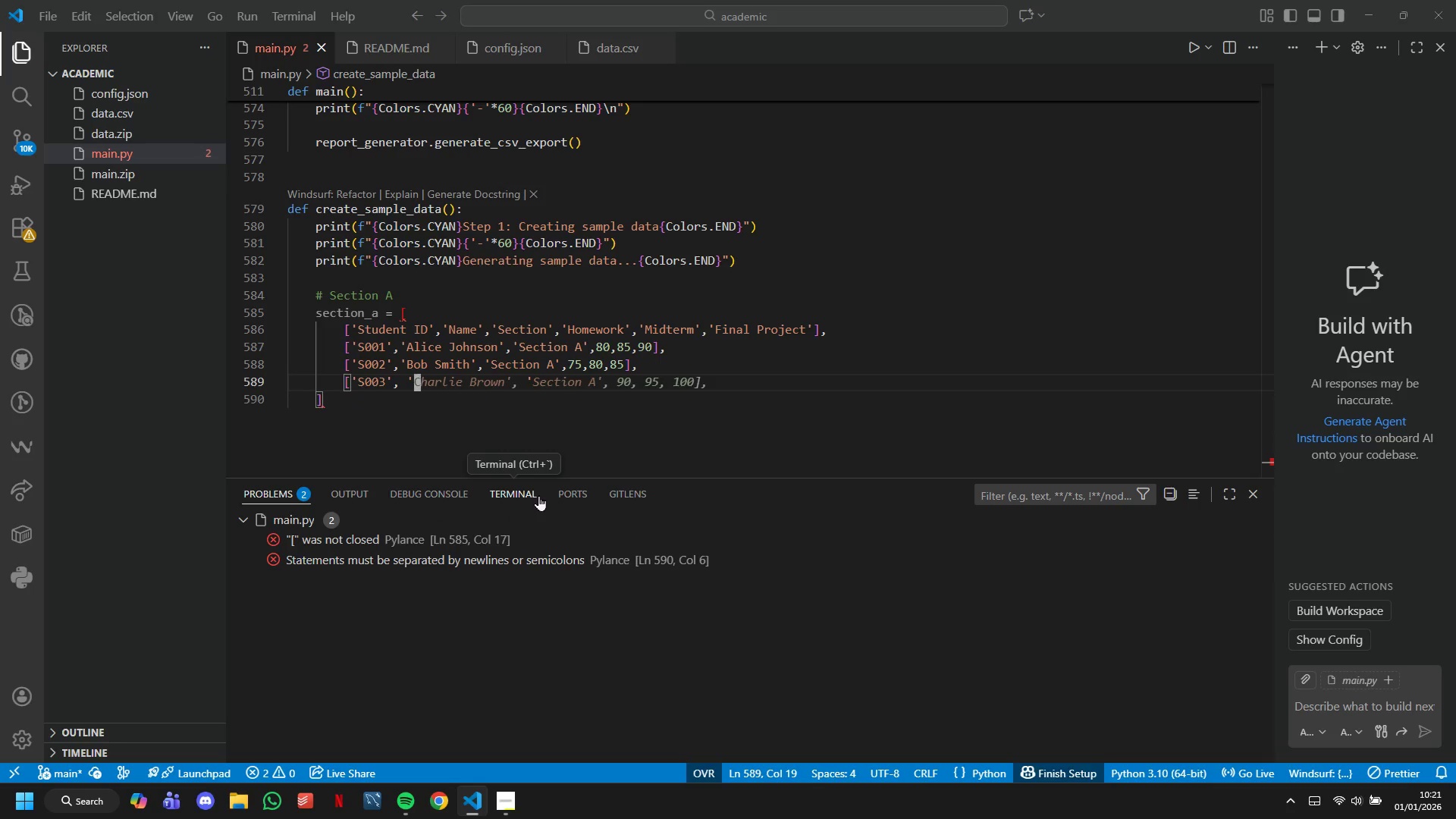 
wait(6.5)
 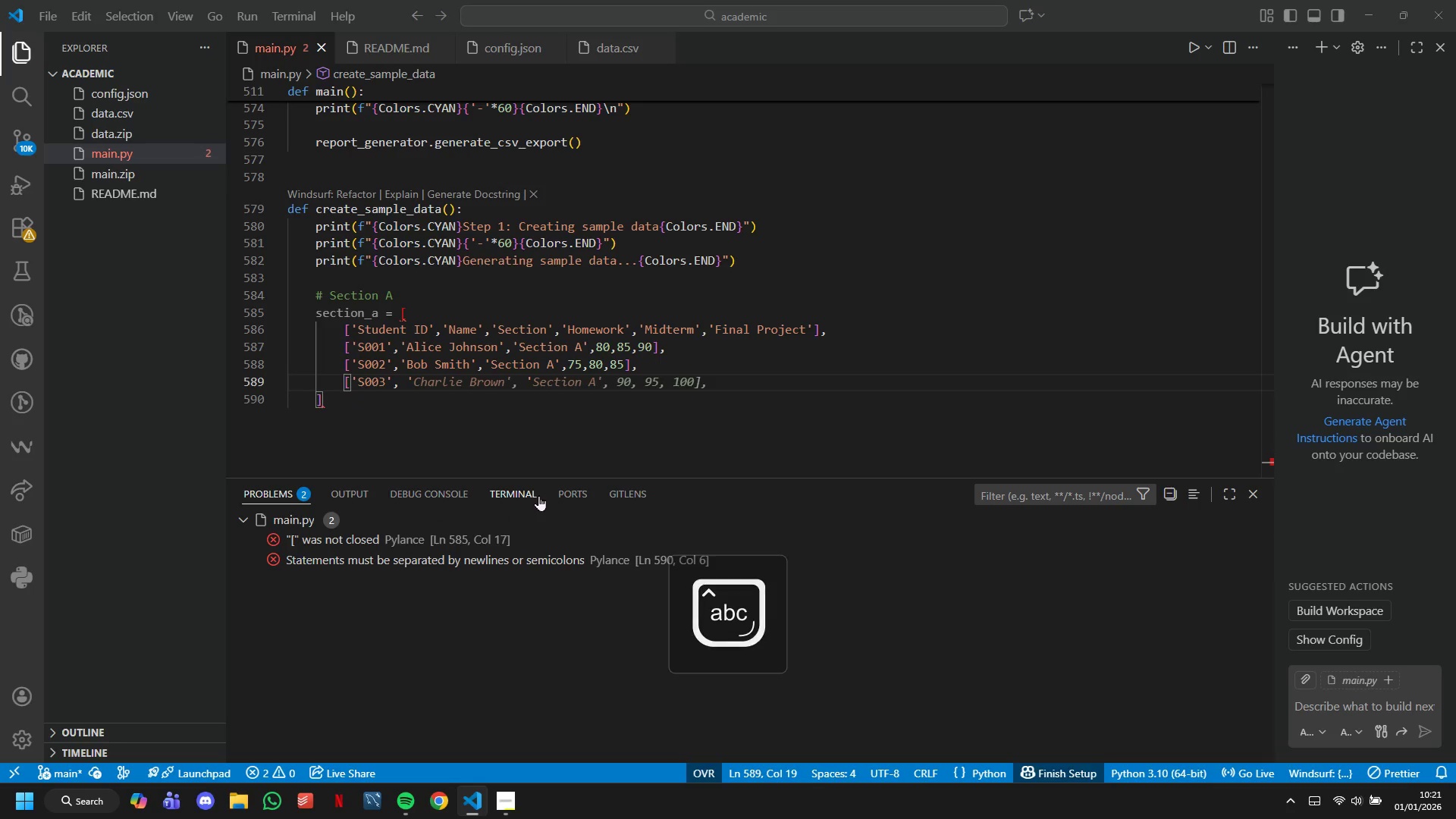 
type(Carol White','A)
key(Backspace)
type(s)
key(Backspace)
type(Sec)
key(Tab)
key(Backspace)
 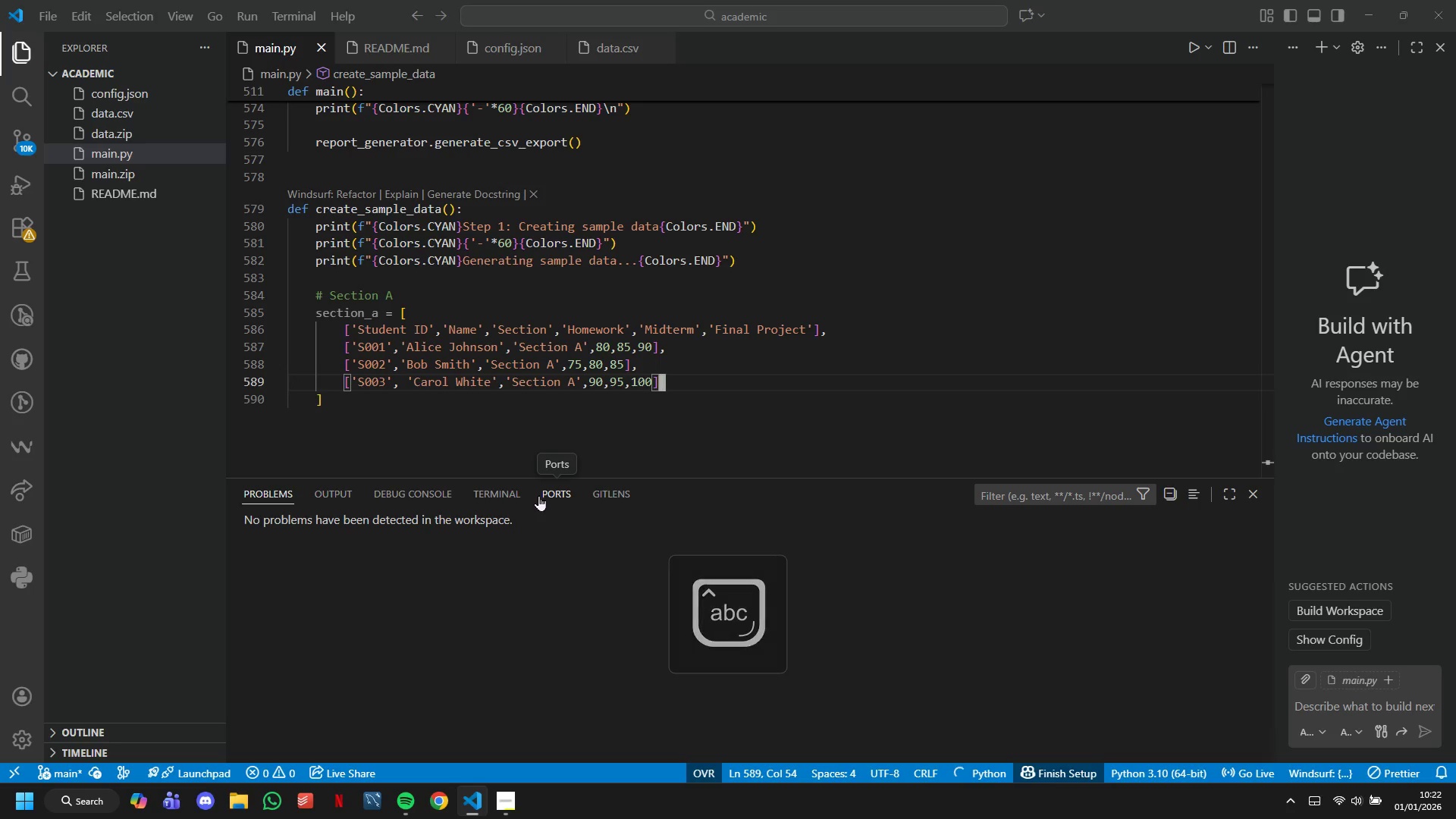 
key(Enter)
 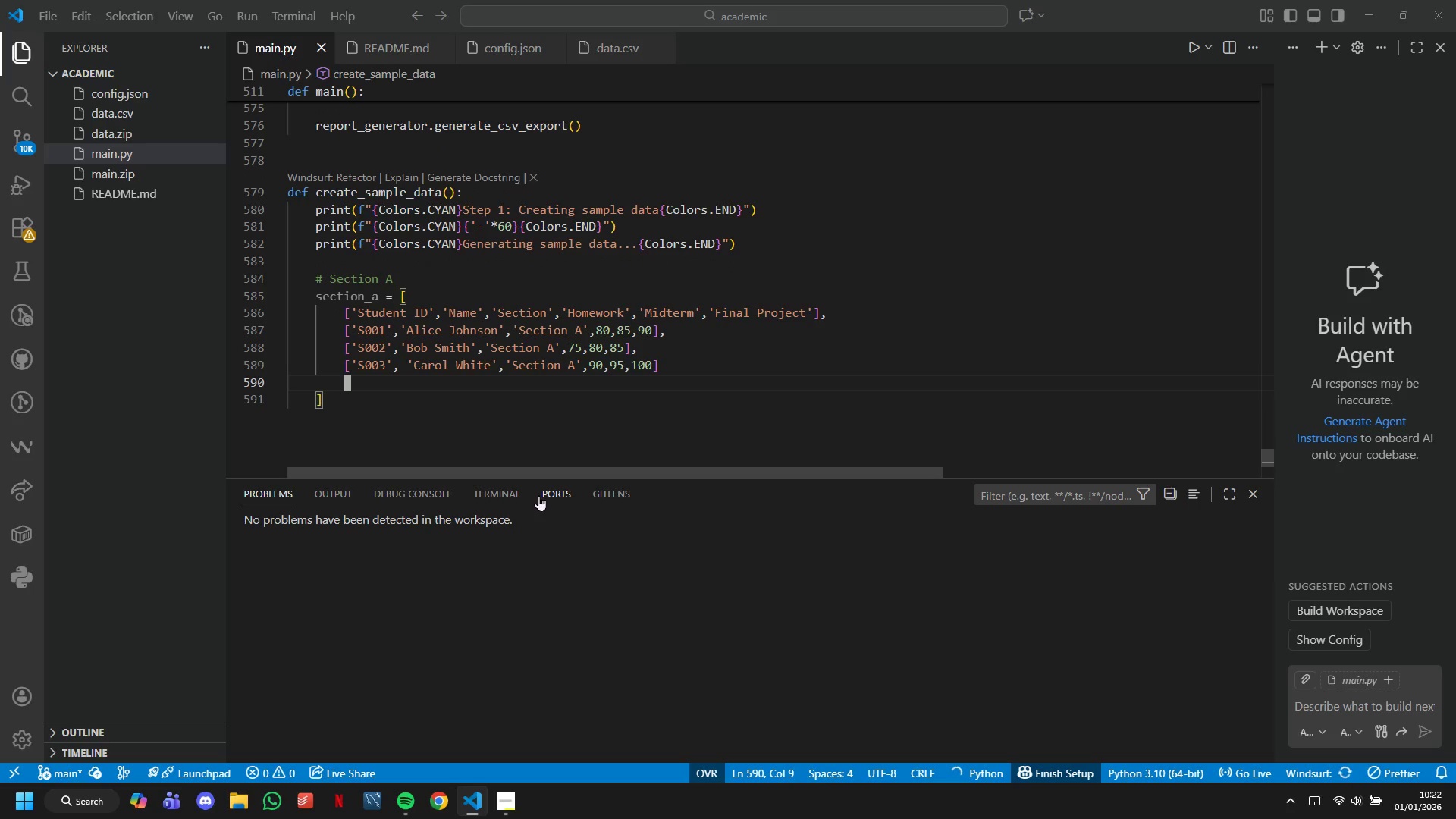 
key(ArrowLeft)
 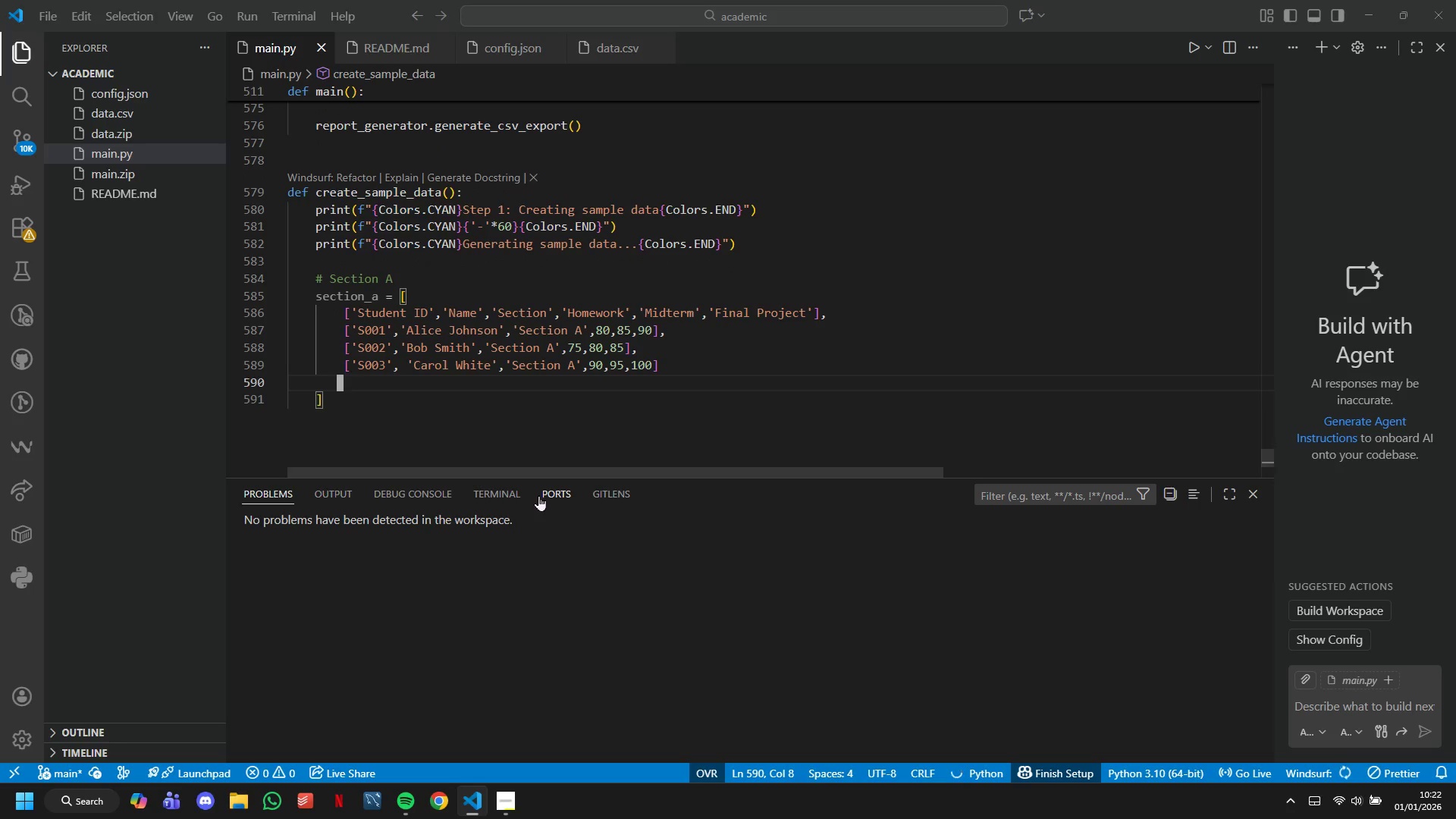 
key(ArrowLeft)
 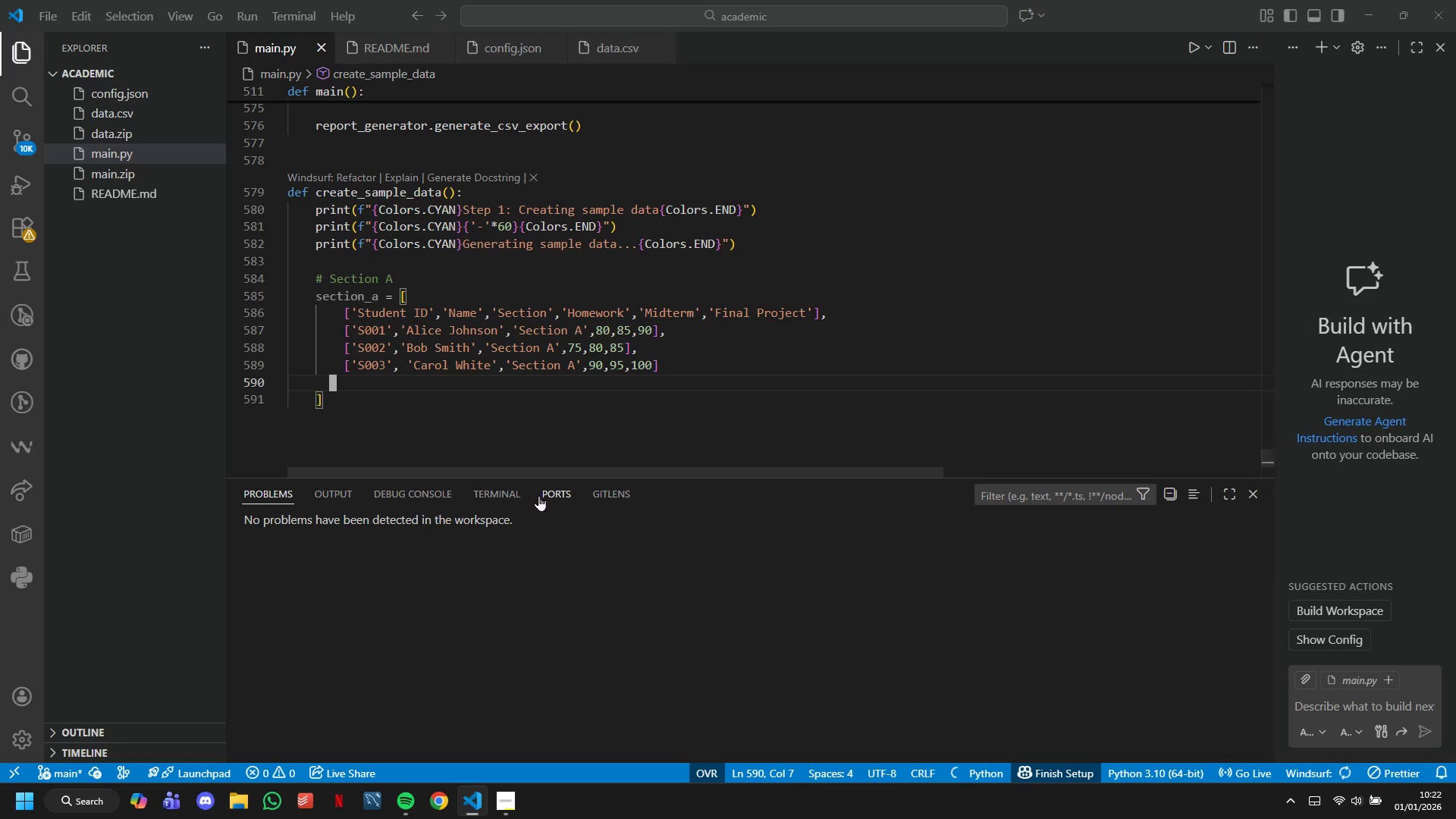 
key(ArrowLeft)
 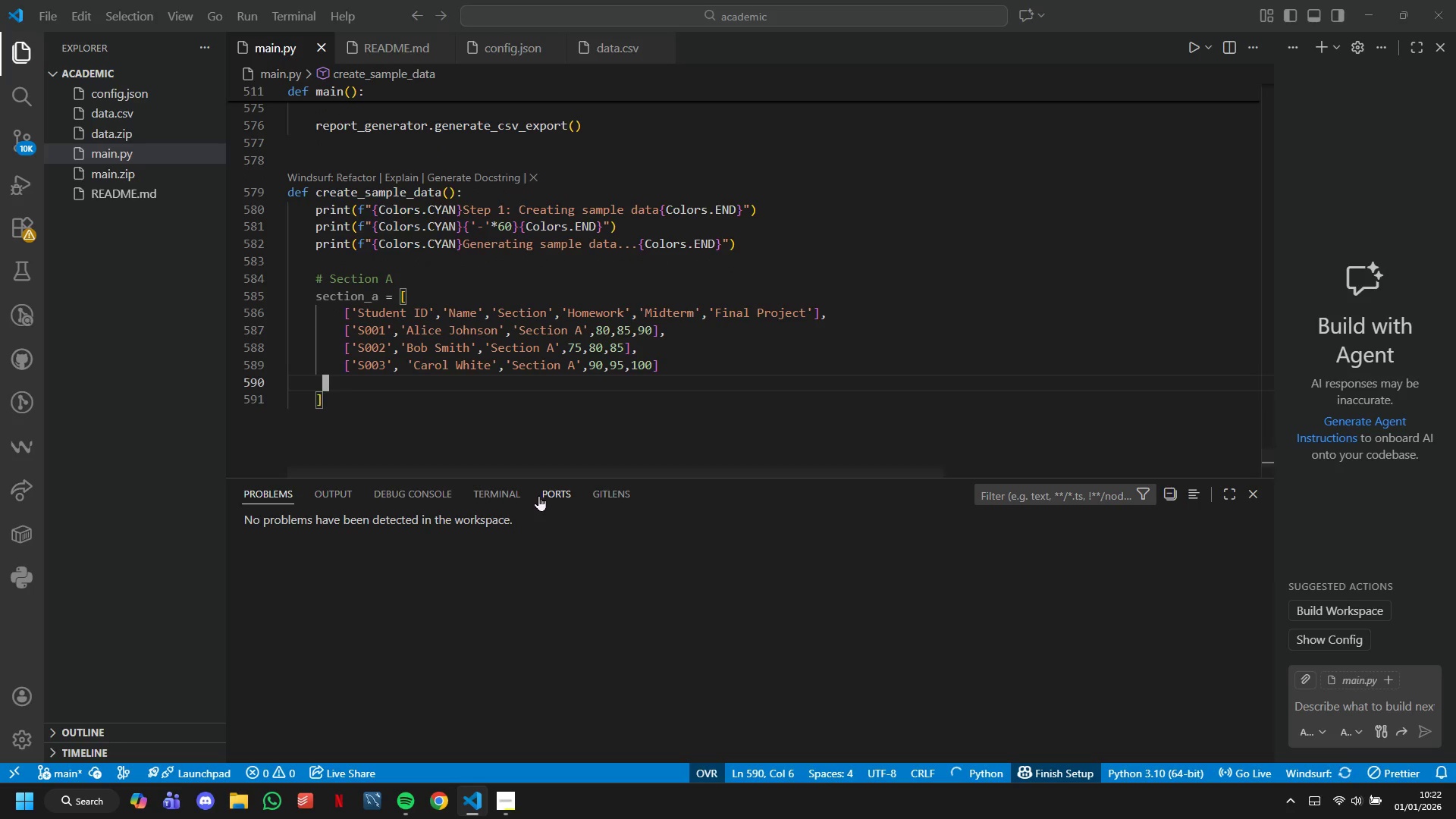 
key(ArrowLeft)
 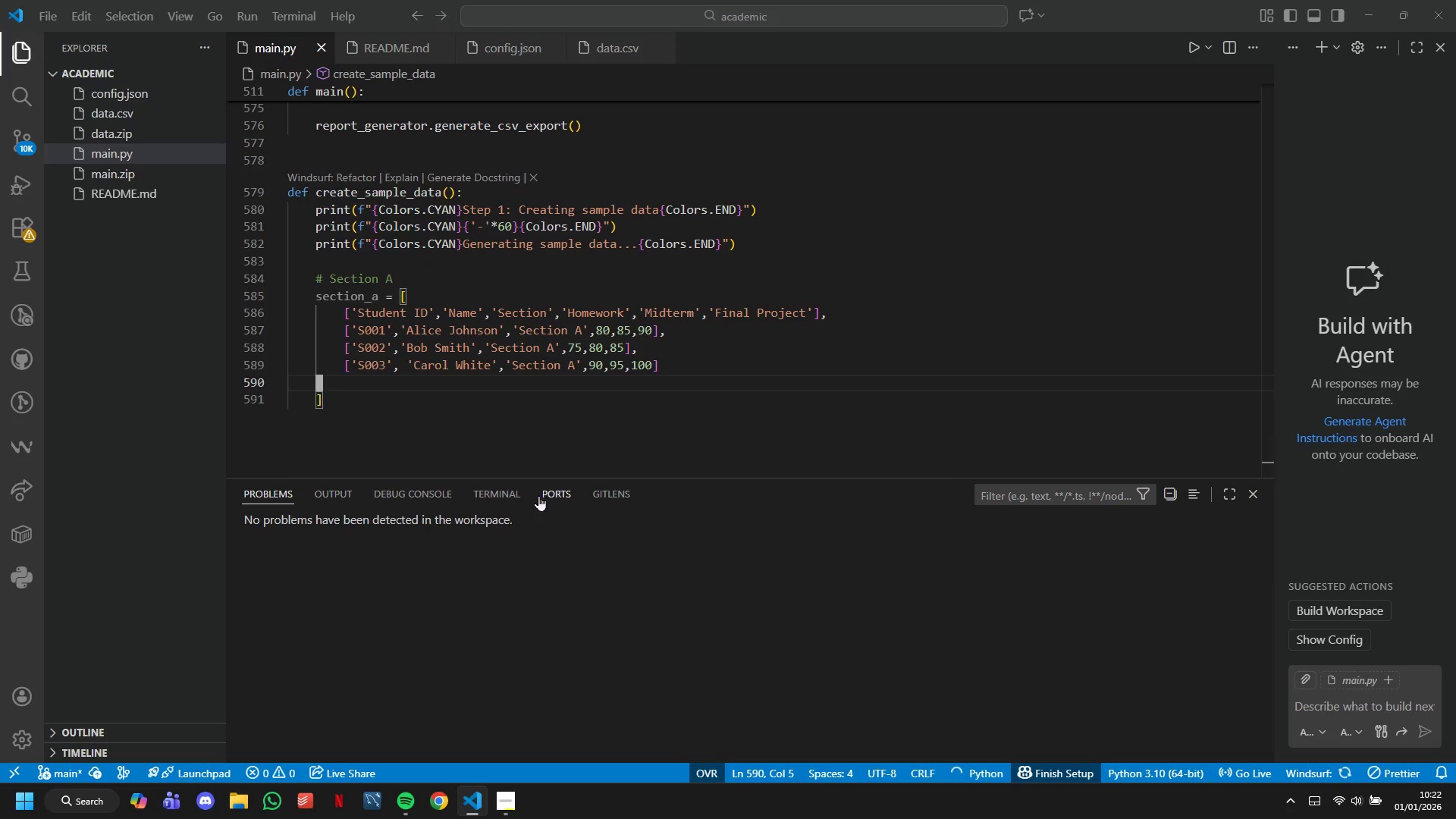 
key(ArrowLeft)
 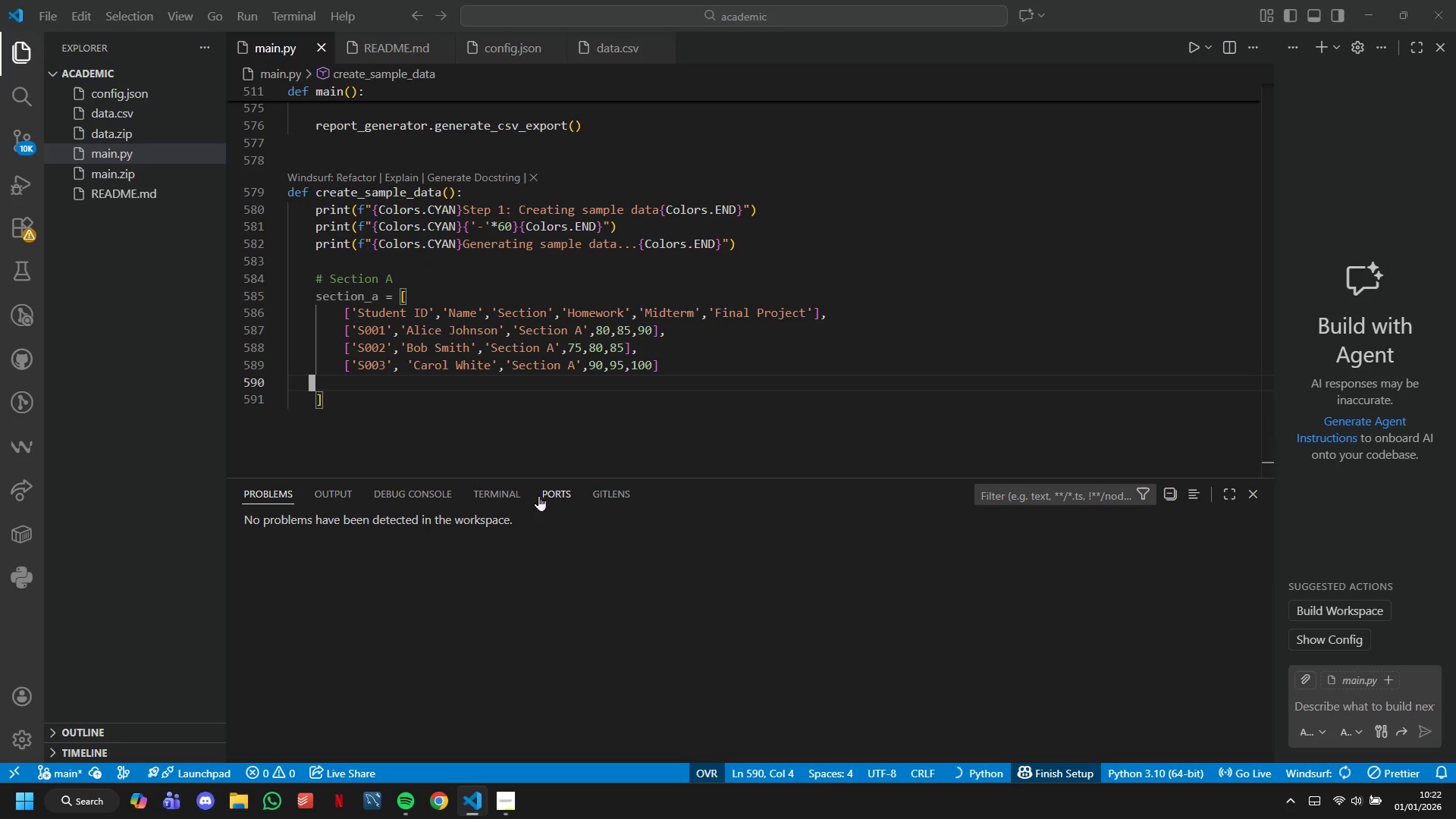 
key(ArrowLeft)
 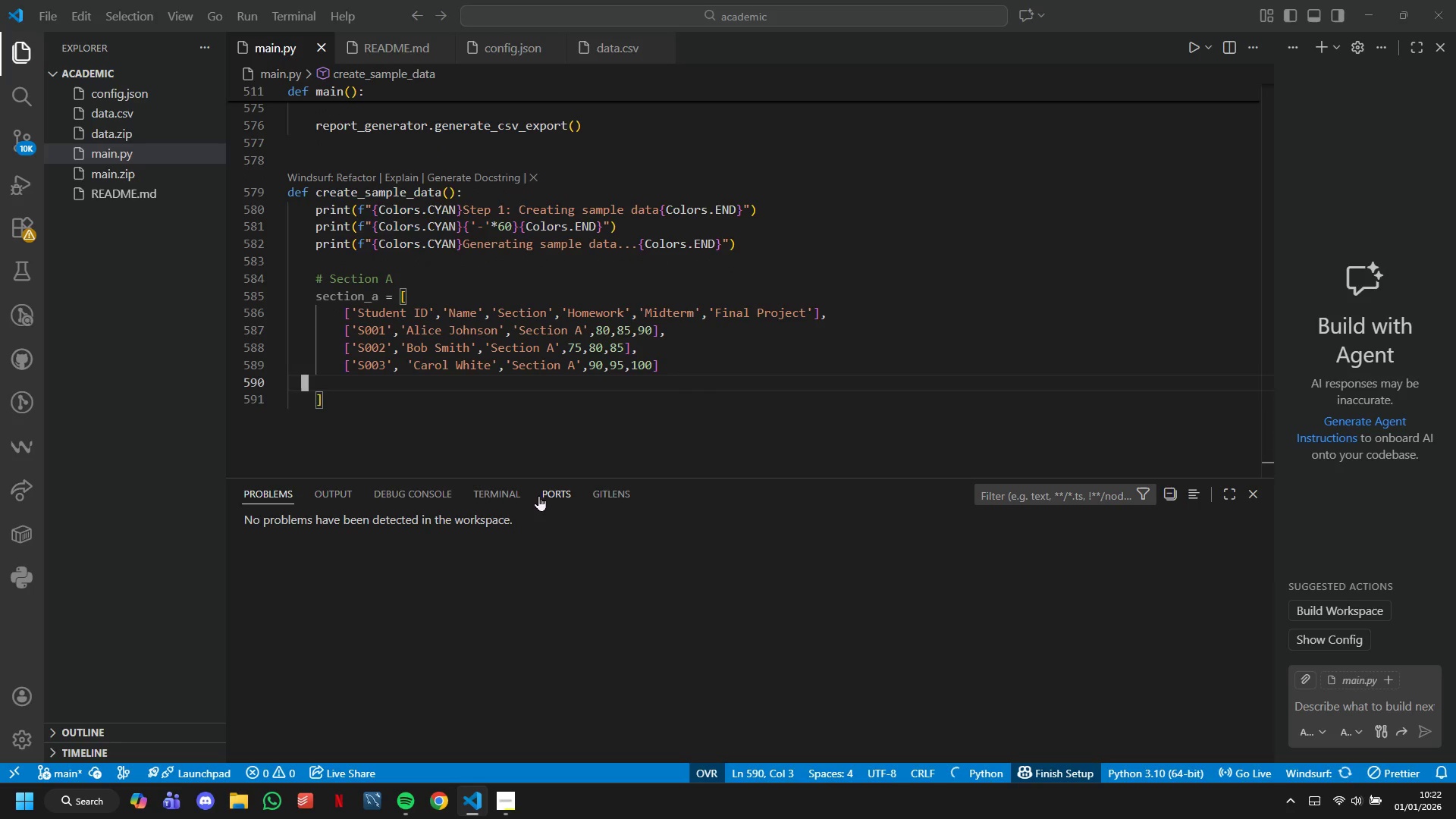 
key(ArrowLeft)
 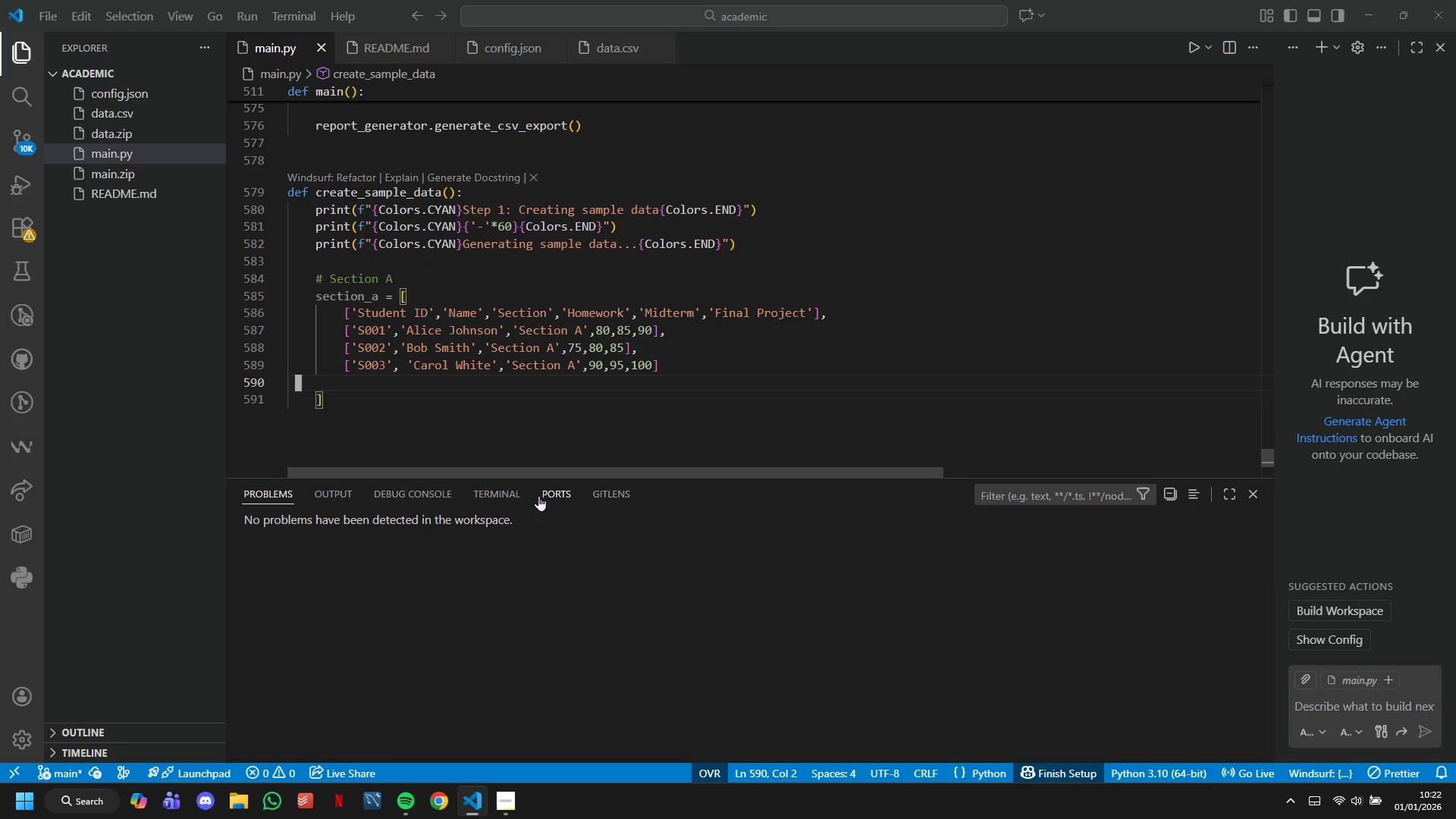 
key(Comma)
 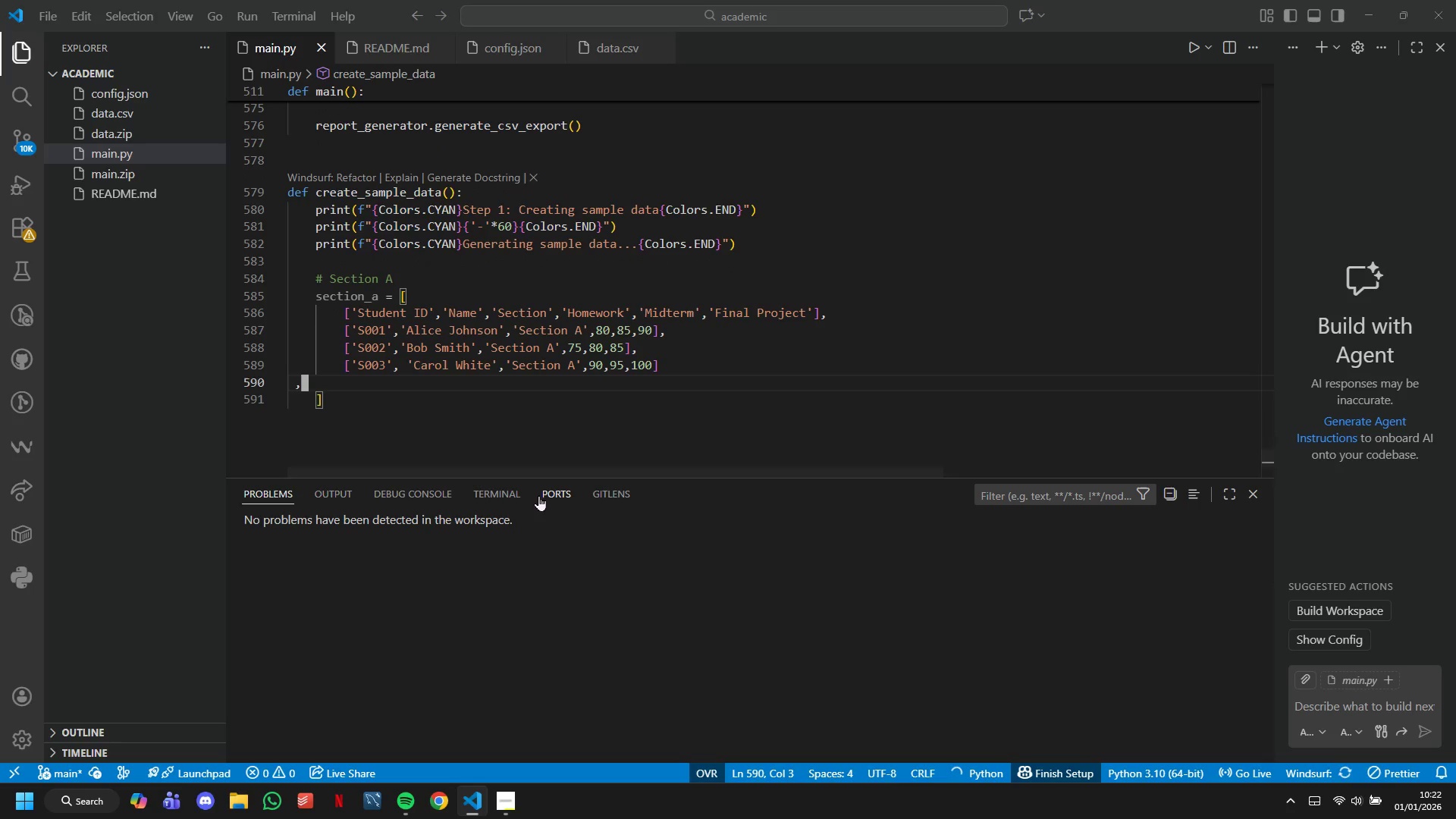 
key(Backspace)
 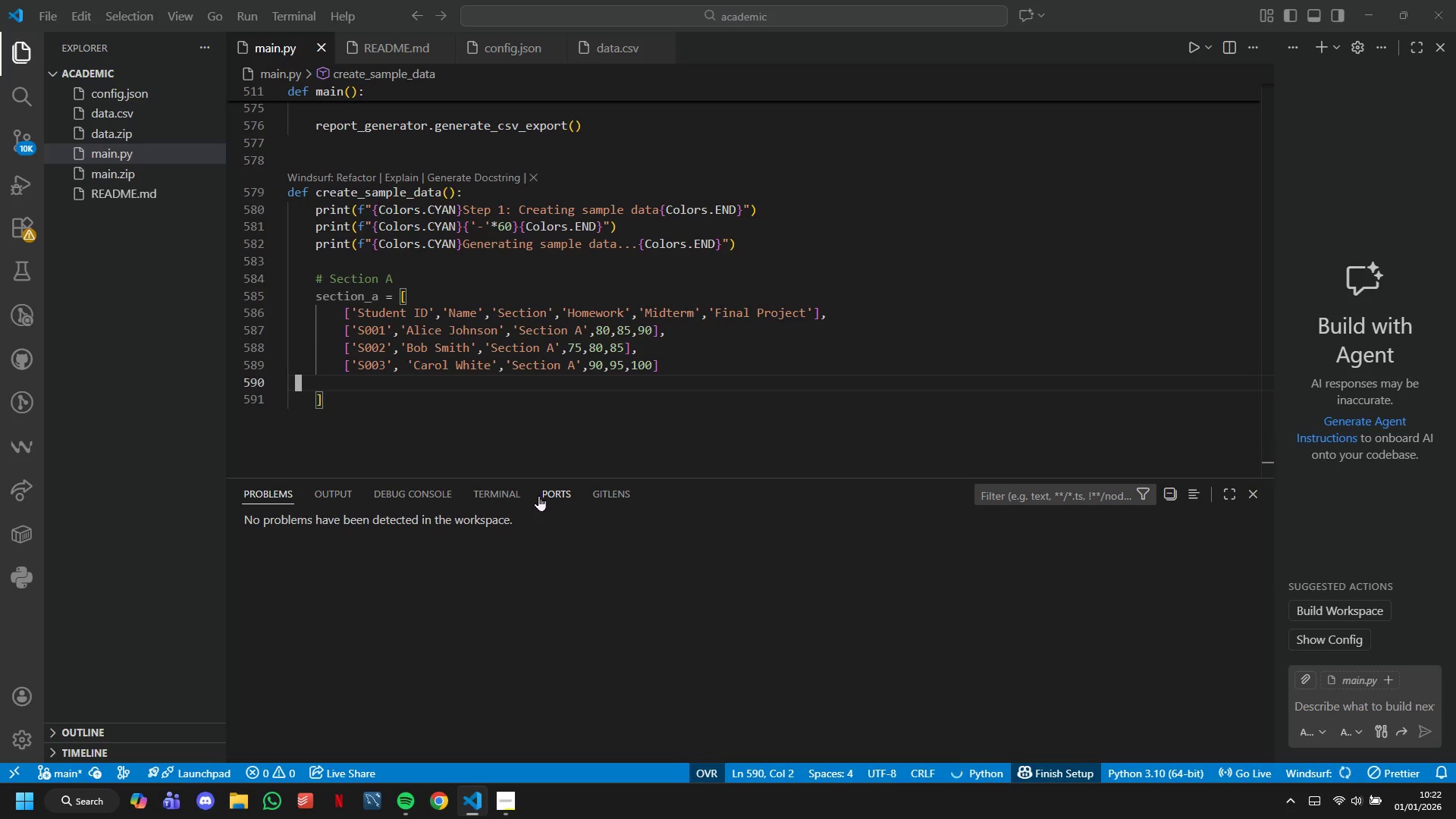 
key(Backspace)
 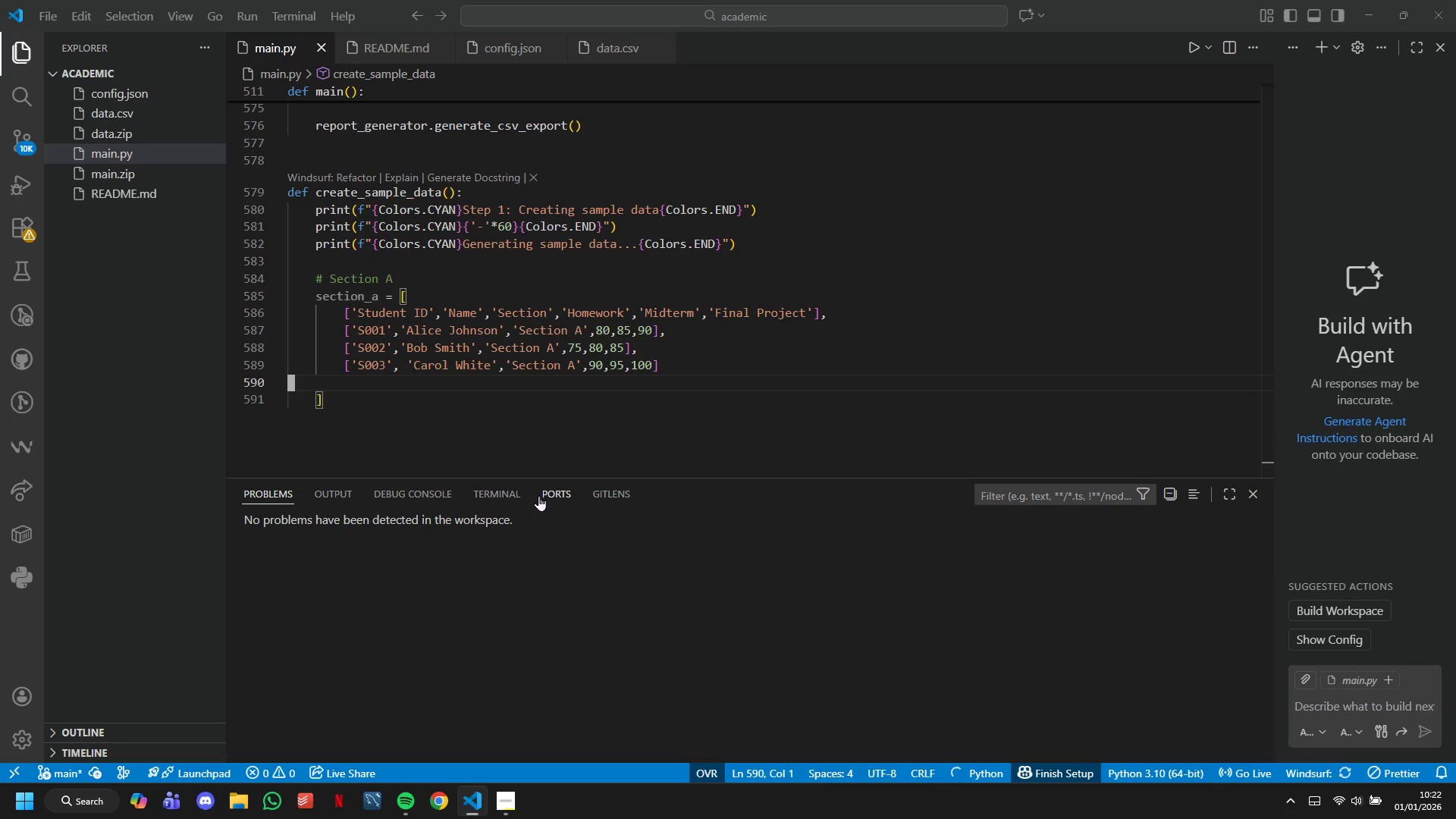 
key(ArrowLeft)
 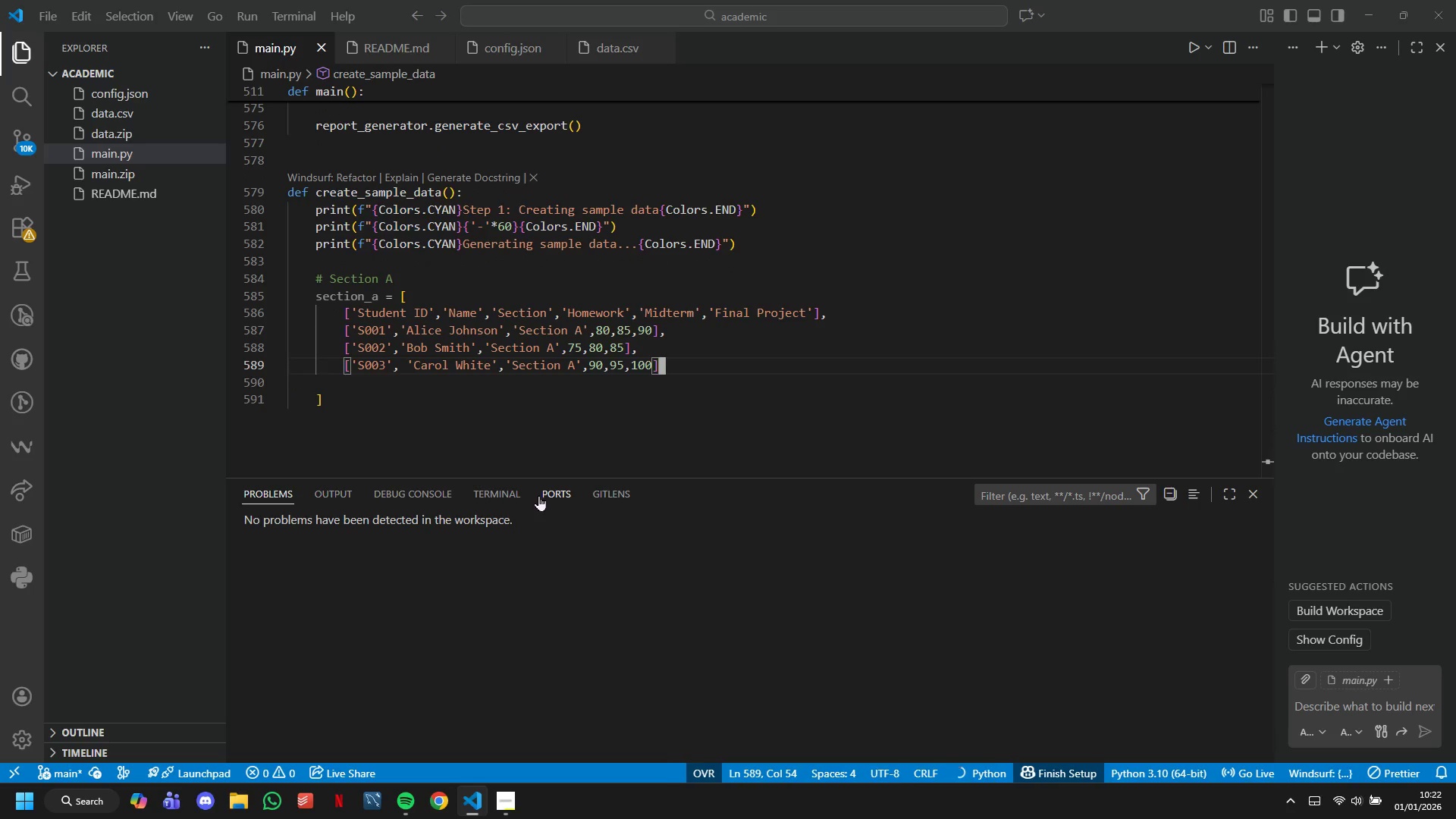 
key(Comma)
 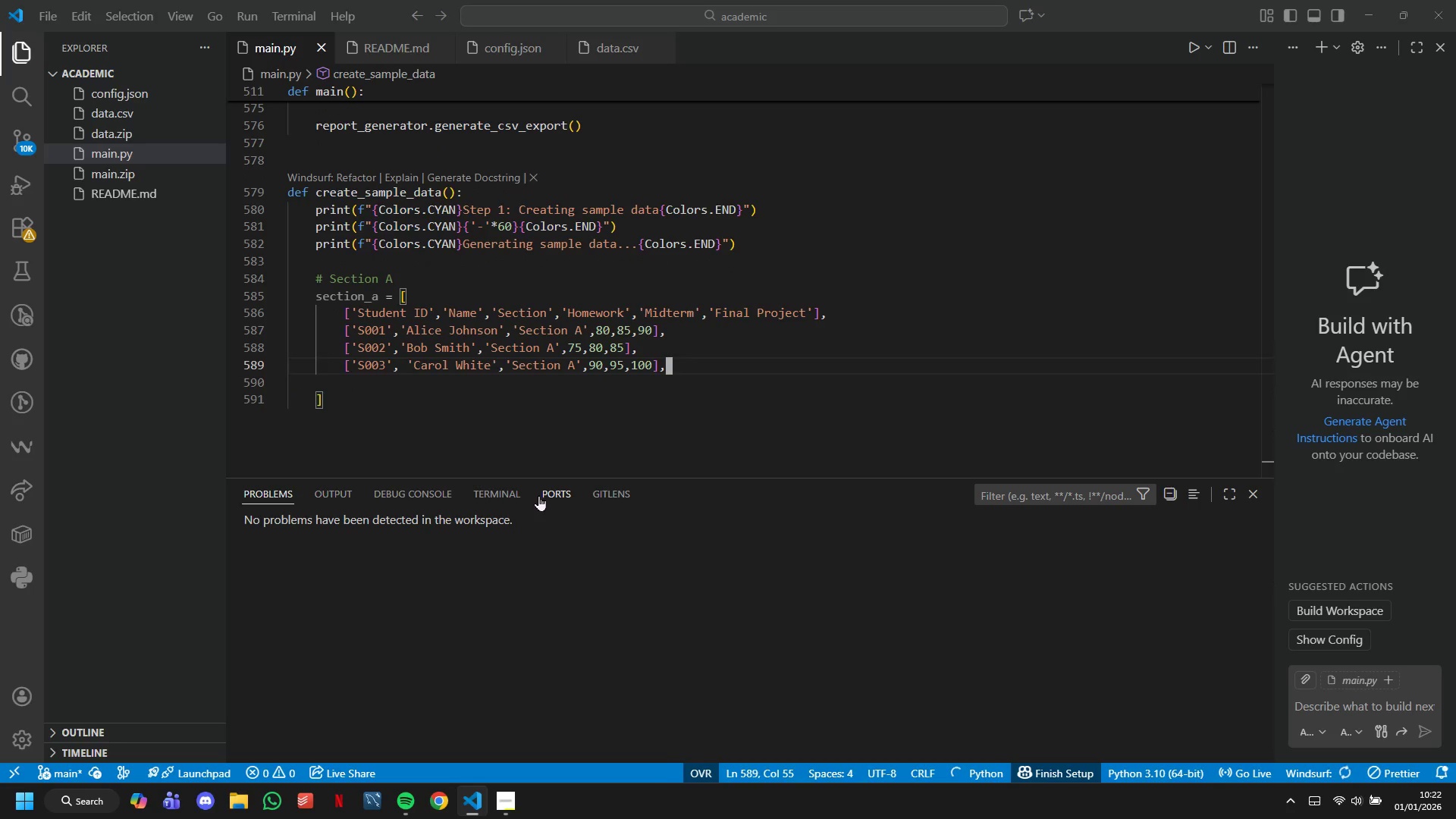 
key(Enter)
 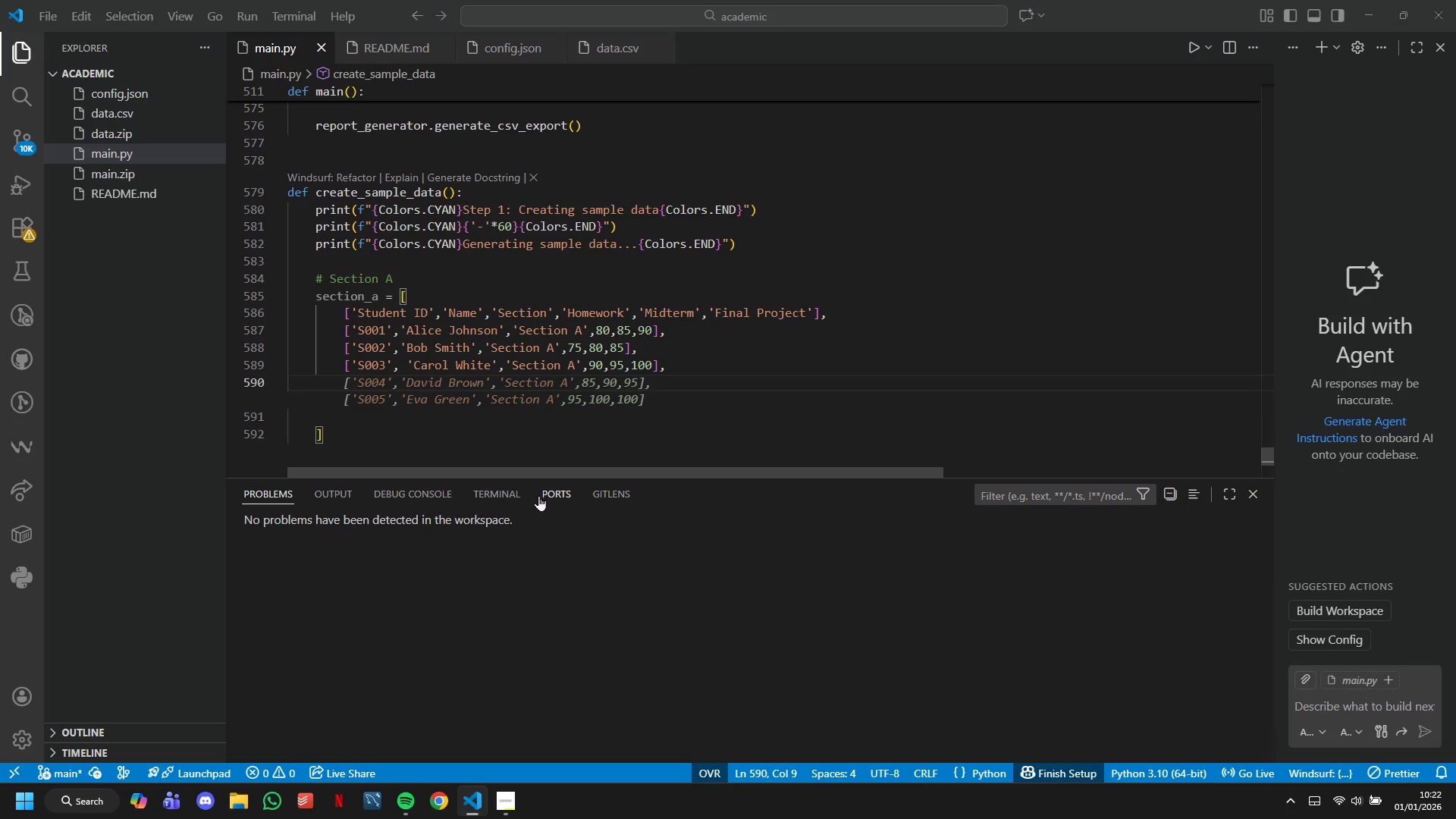 
wait(6.36)
 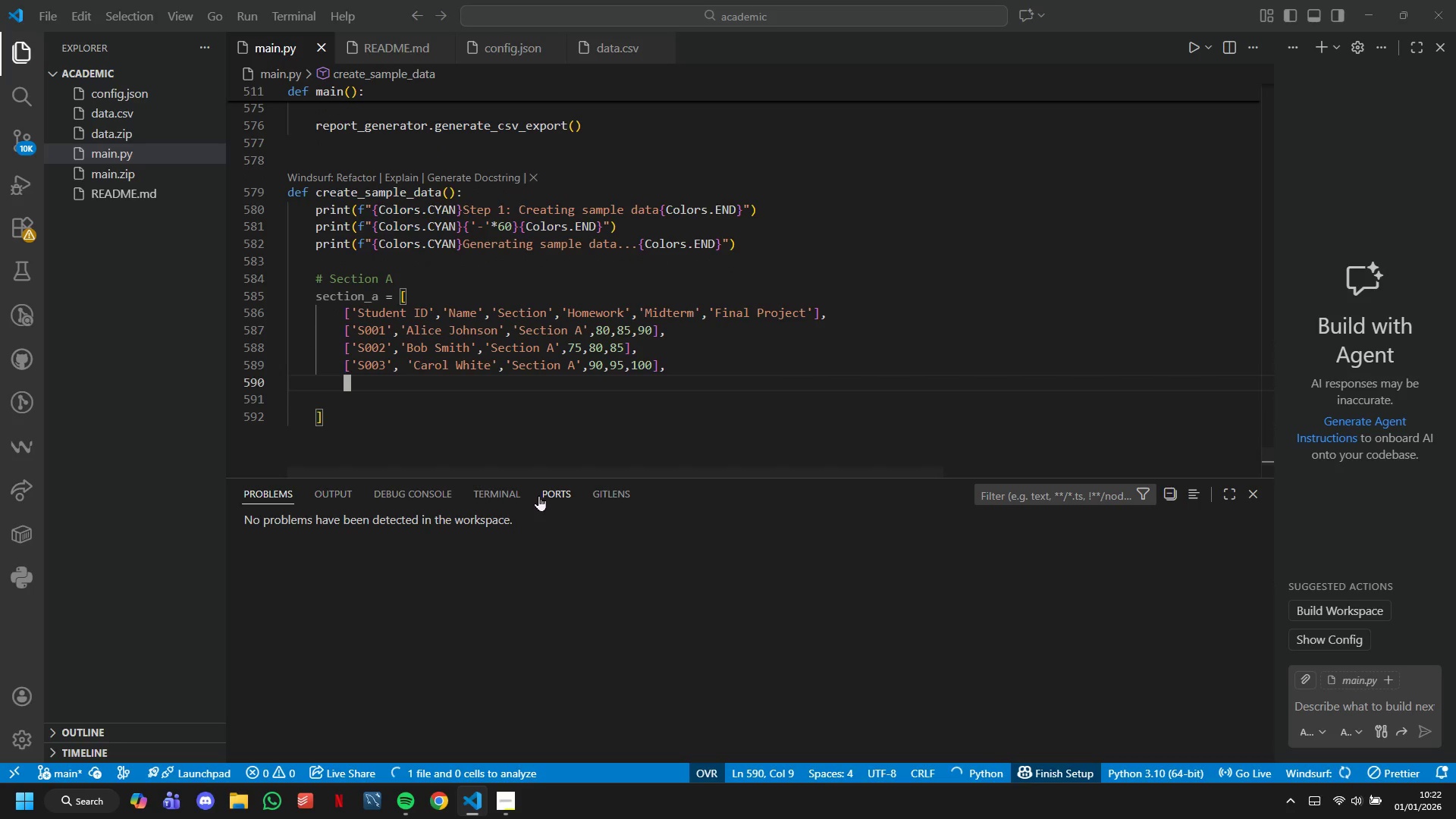 
key(Tab)
 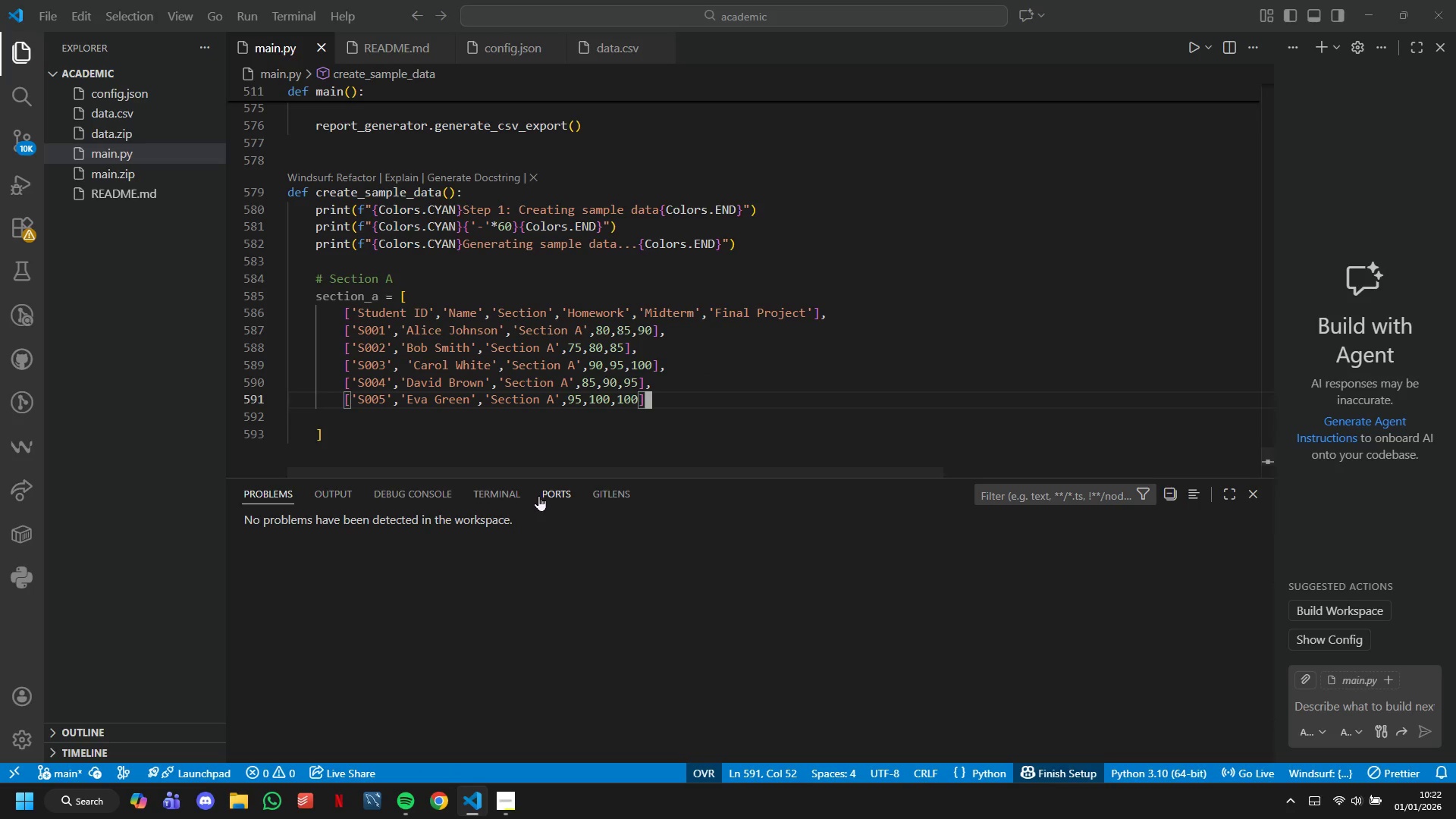 
key(Comma)
 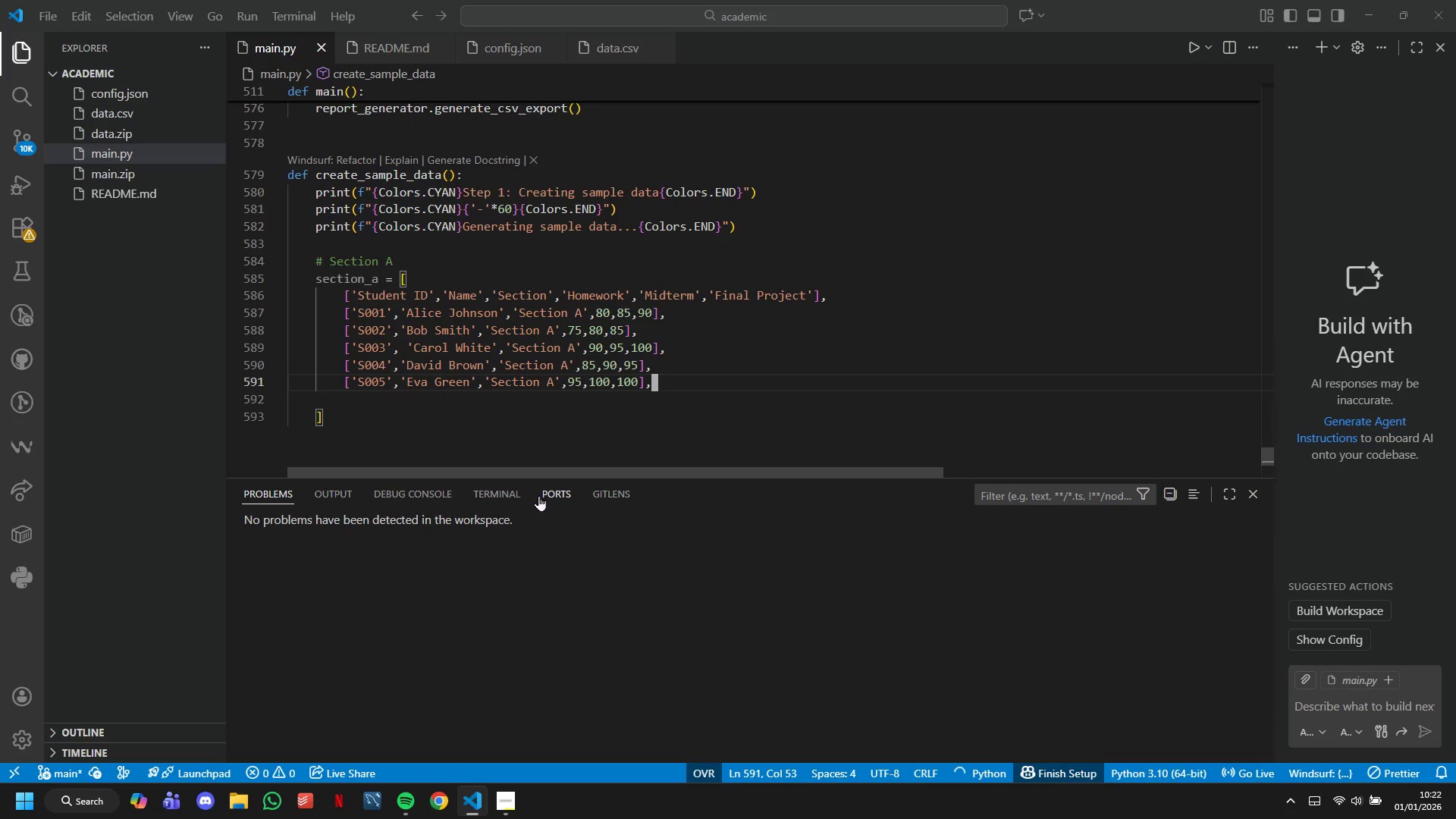 
key(Enter)
 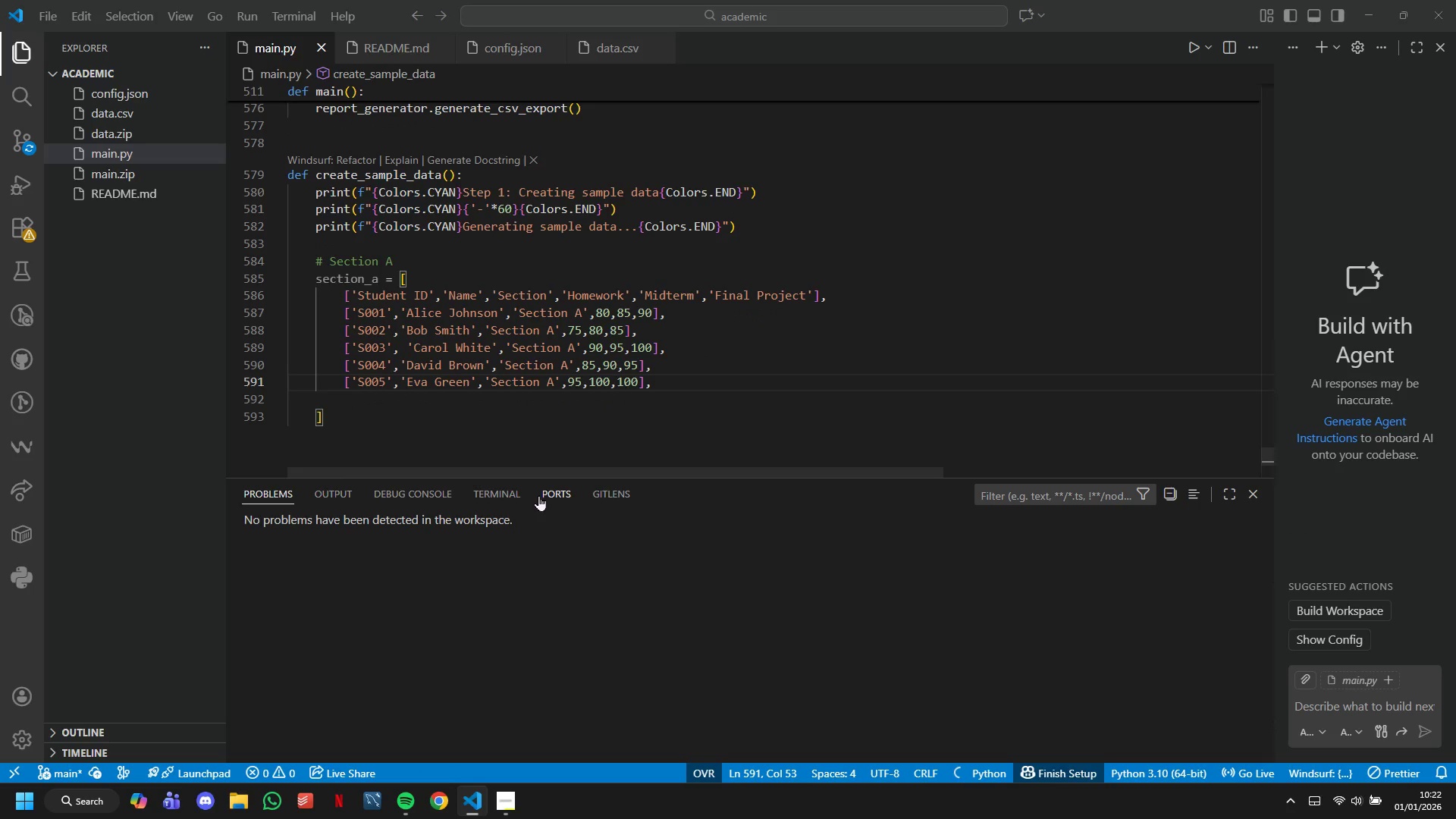 
key(Backspace)
 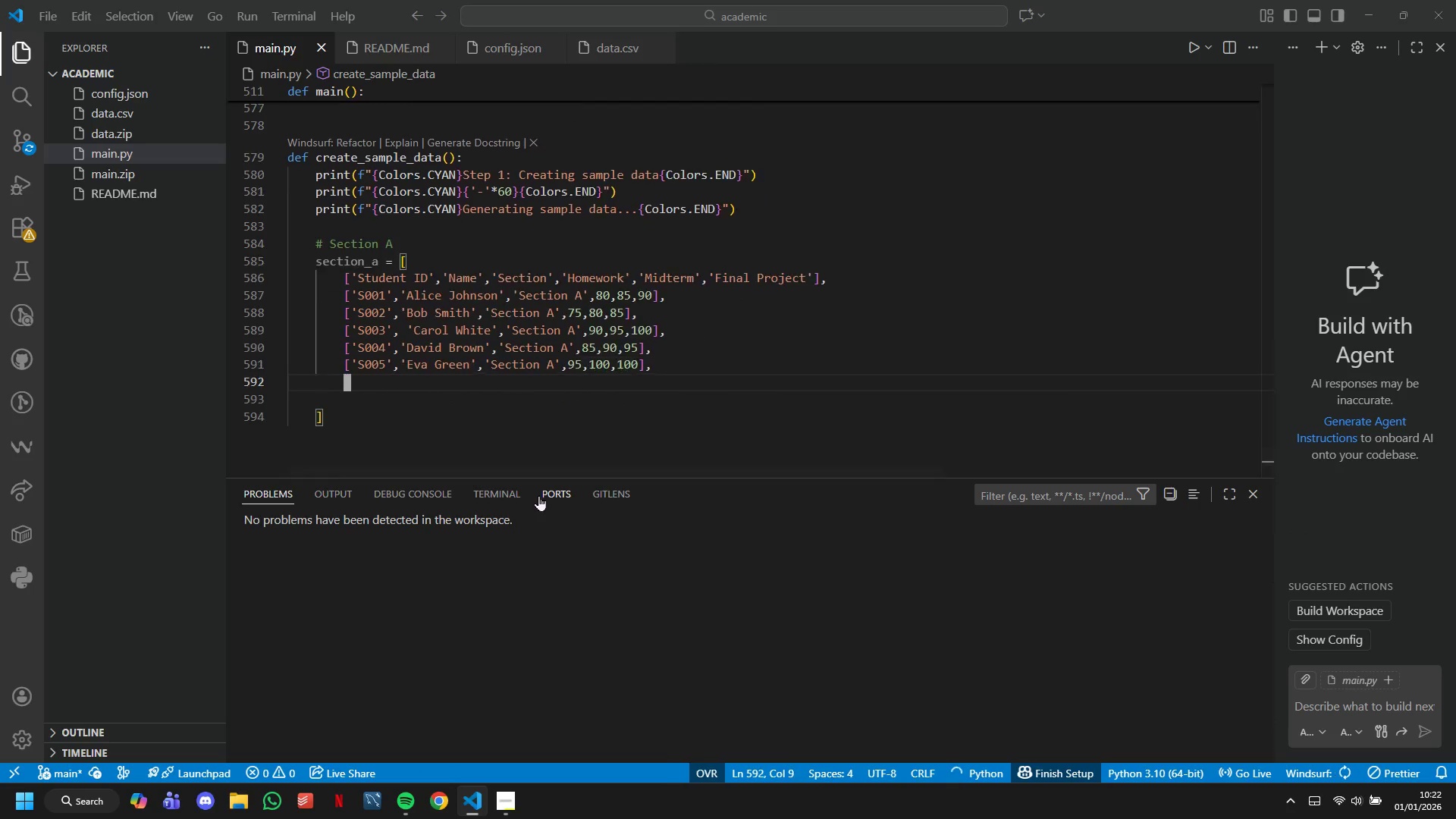 
key(Backspace)
 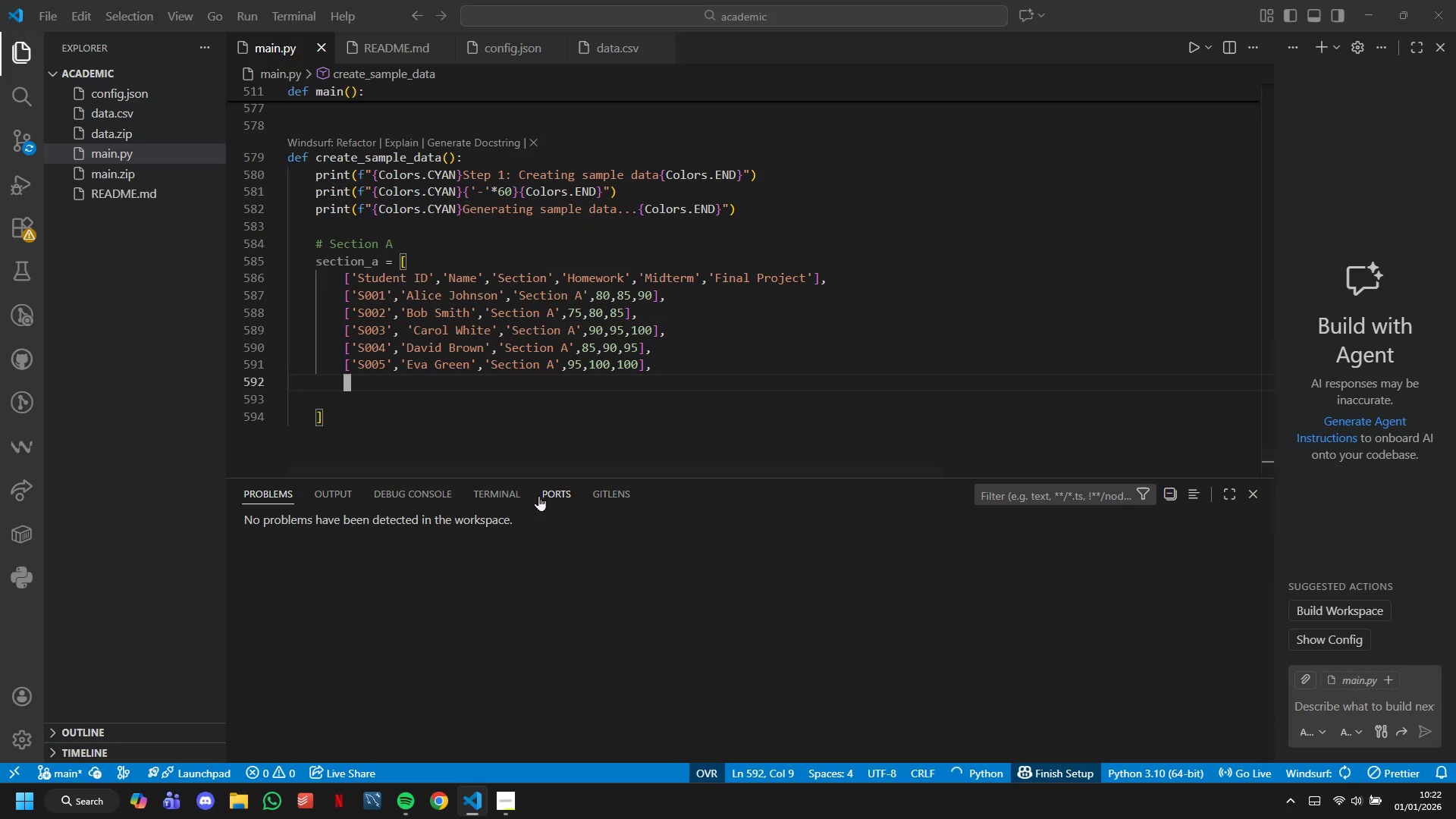 
key(ArrowDown)
 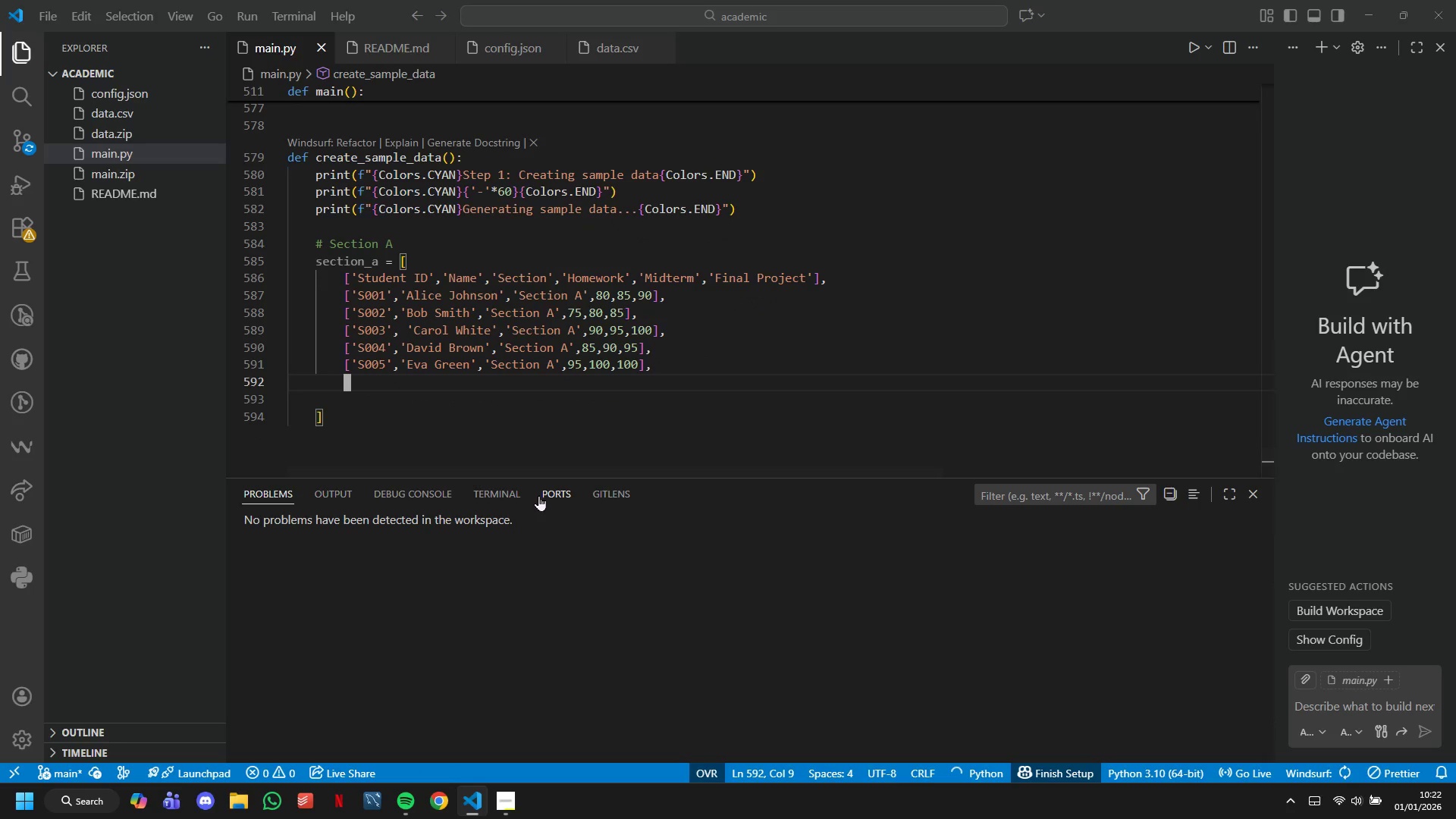 
key(Backspace)
 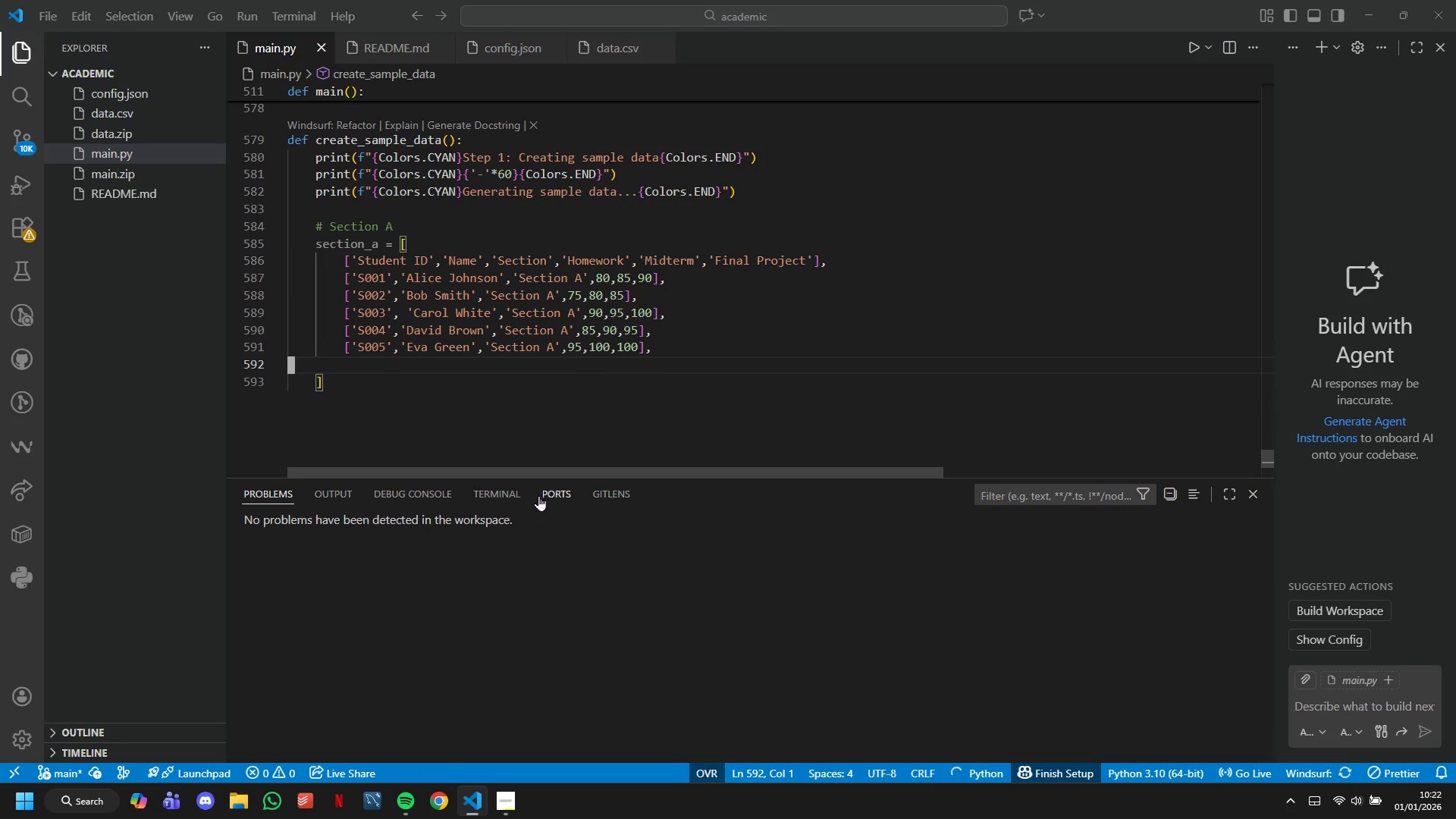 
key(Backspace)
 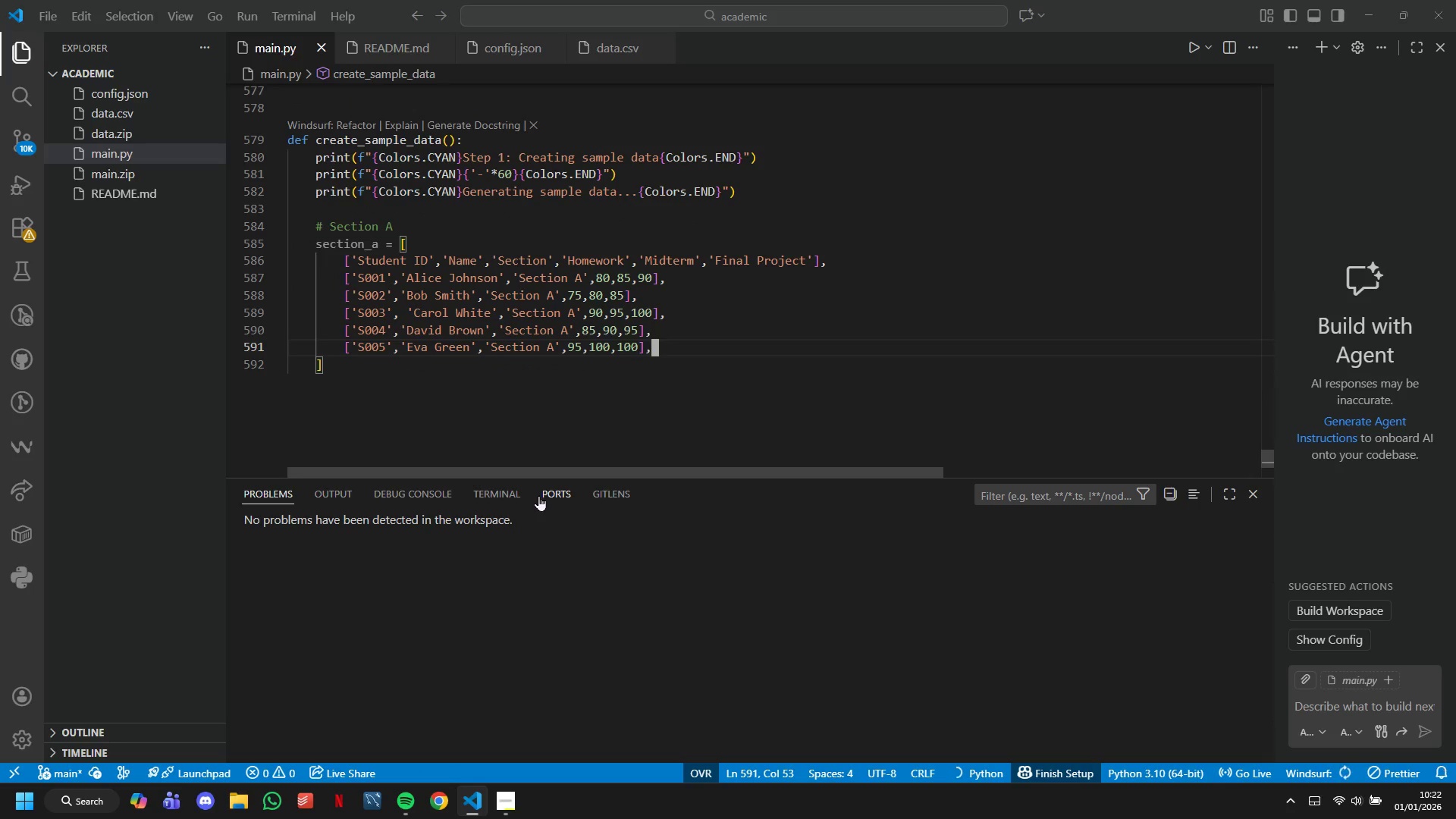 
key(ArrowDown)
 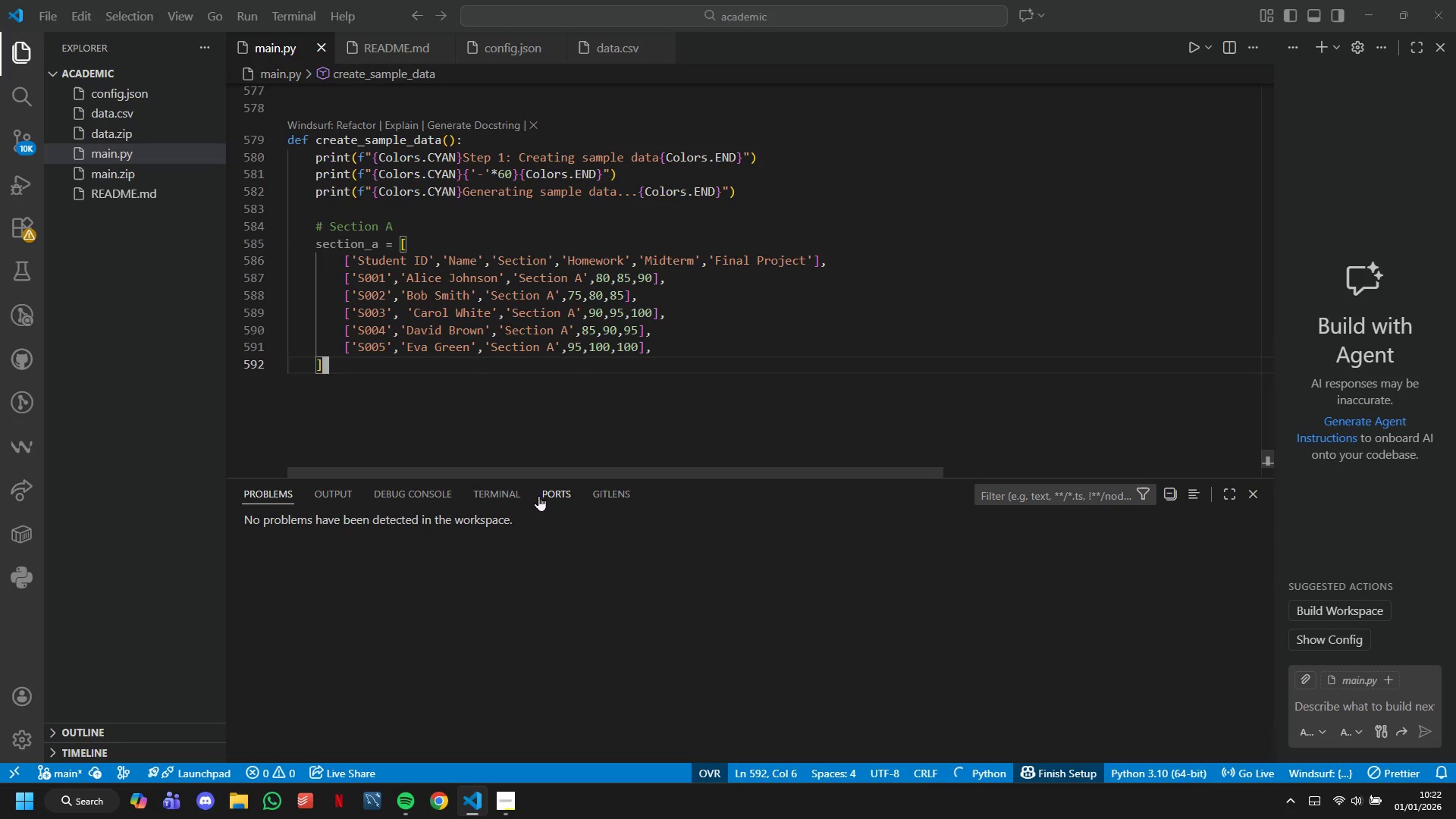 
key(ArrowLeft)
 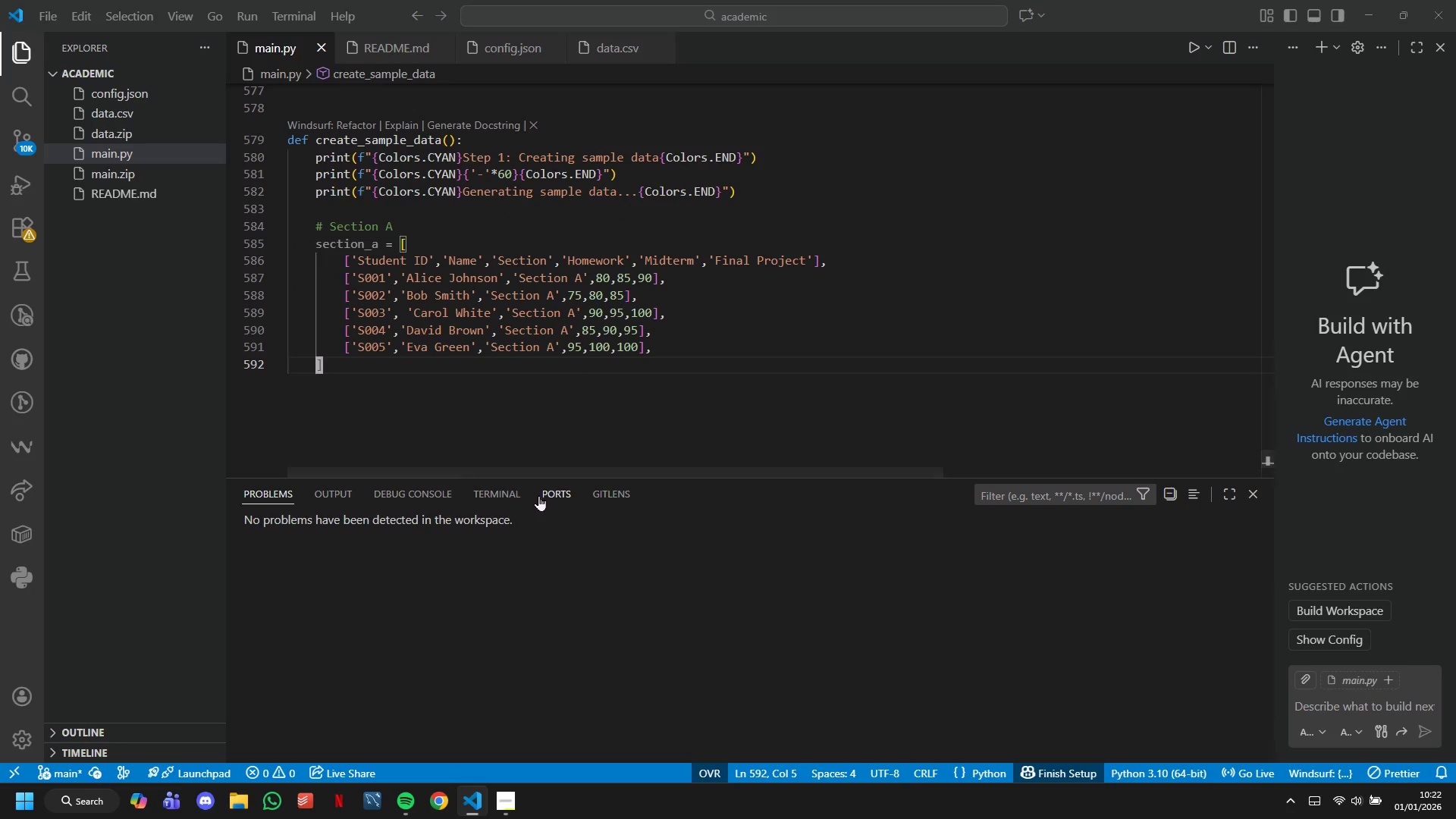 
key(ArrowLeft)
 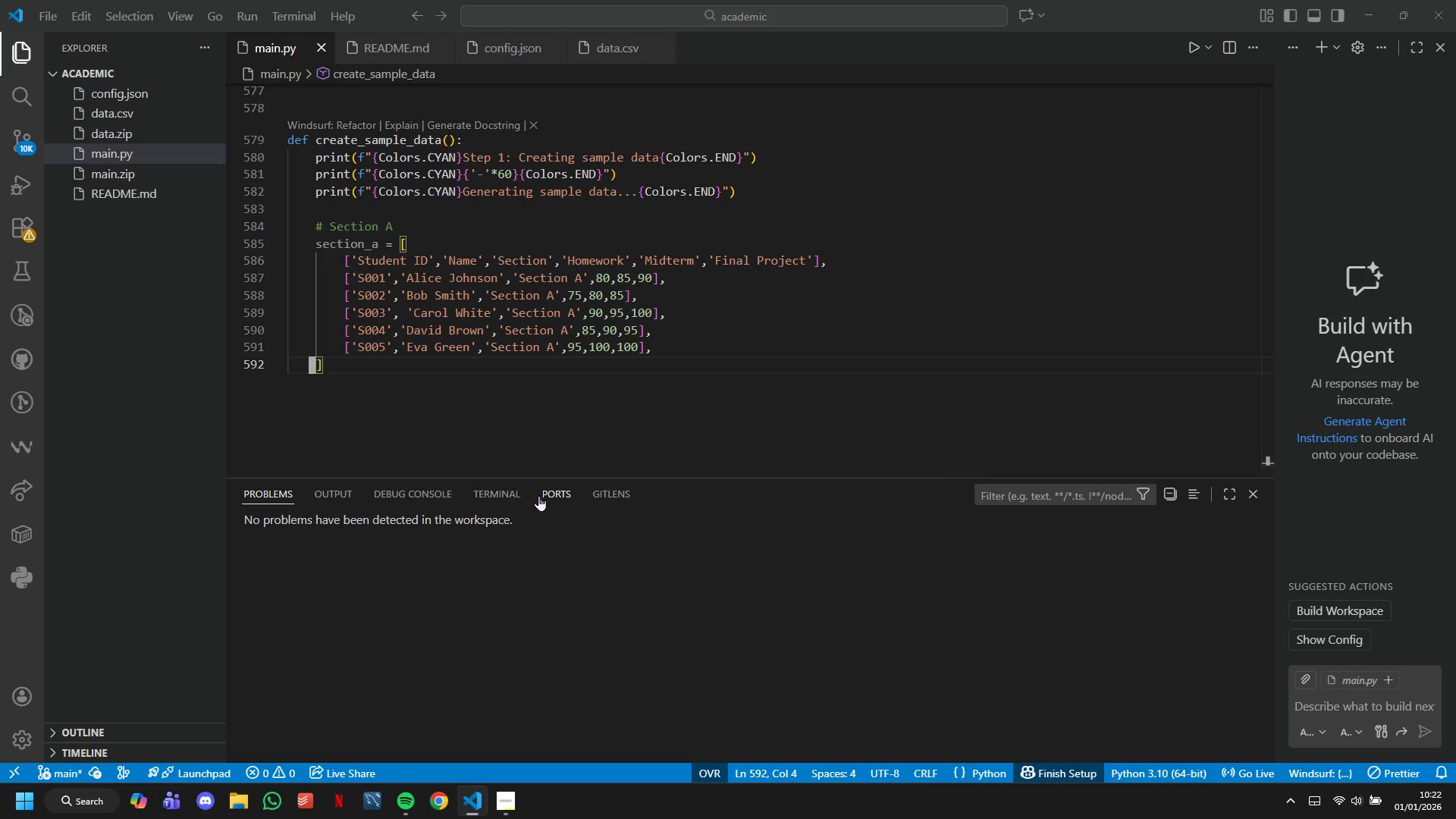 
key(ArrowLeft)
 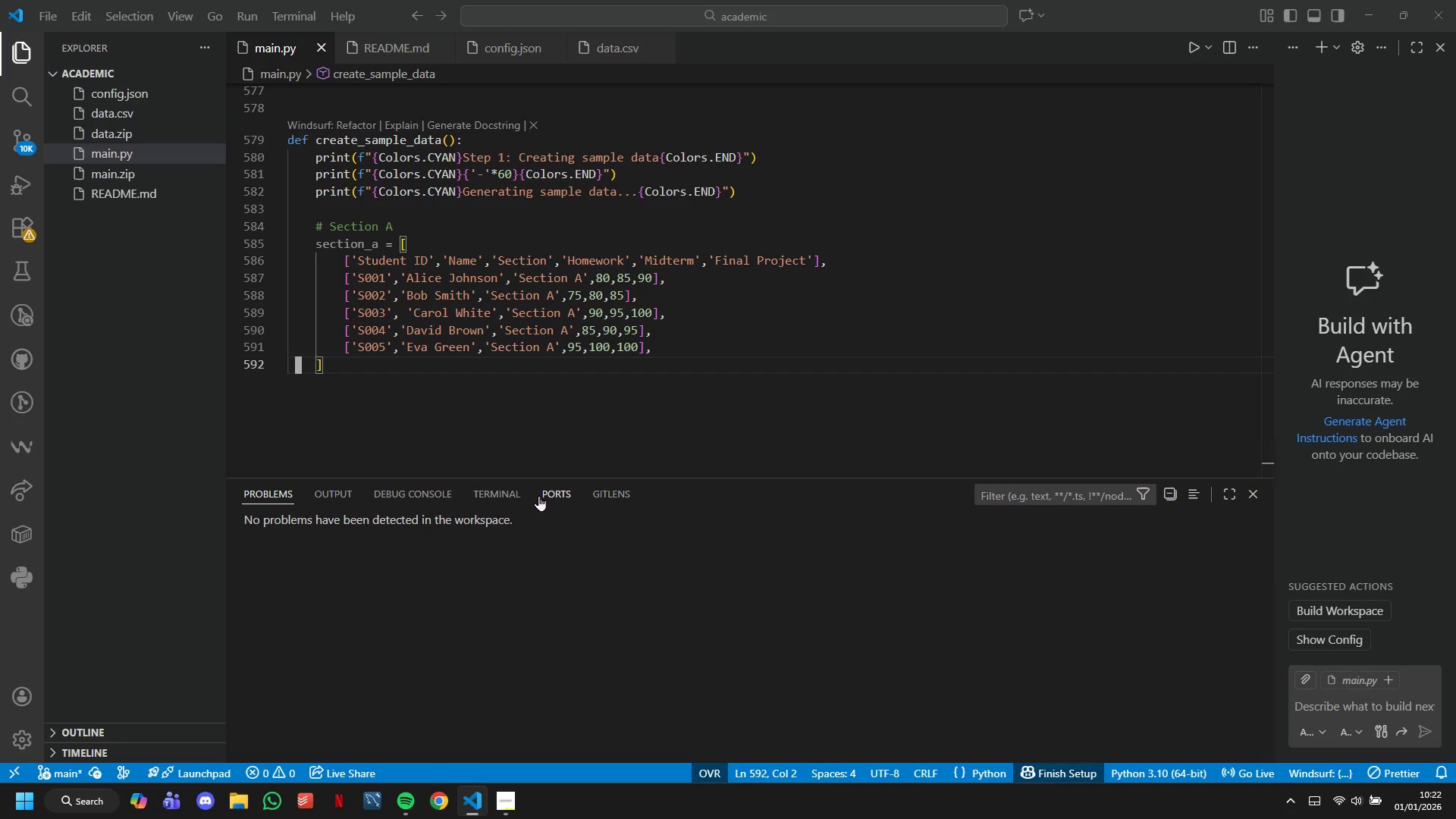 
key(ArrowLeft)
 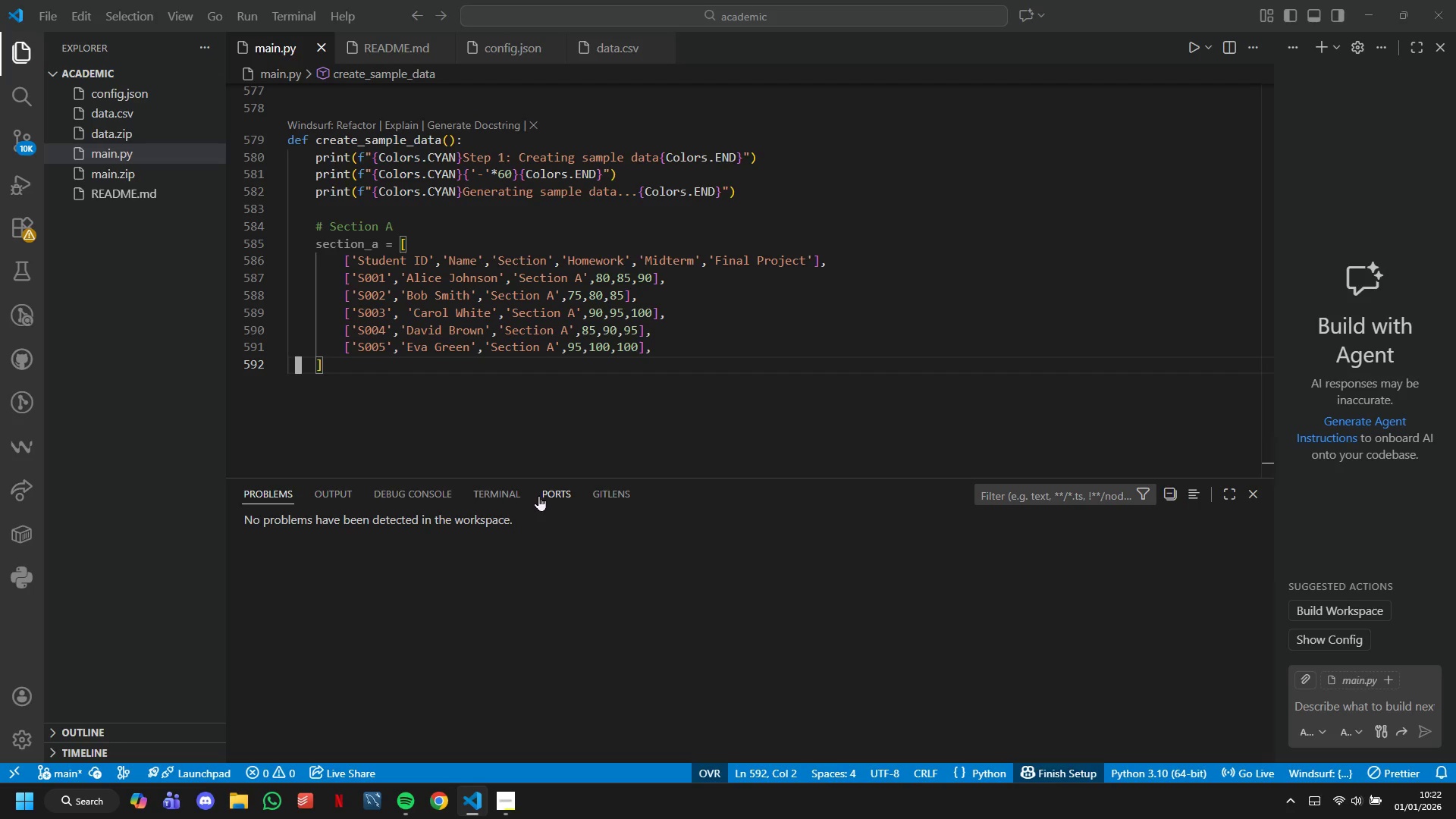 
key(ArrowLeft)
 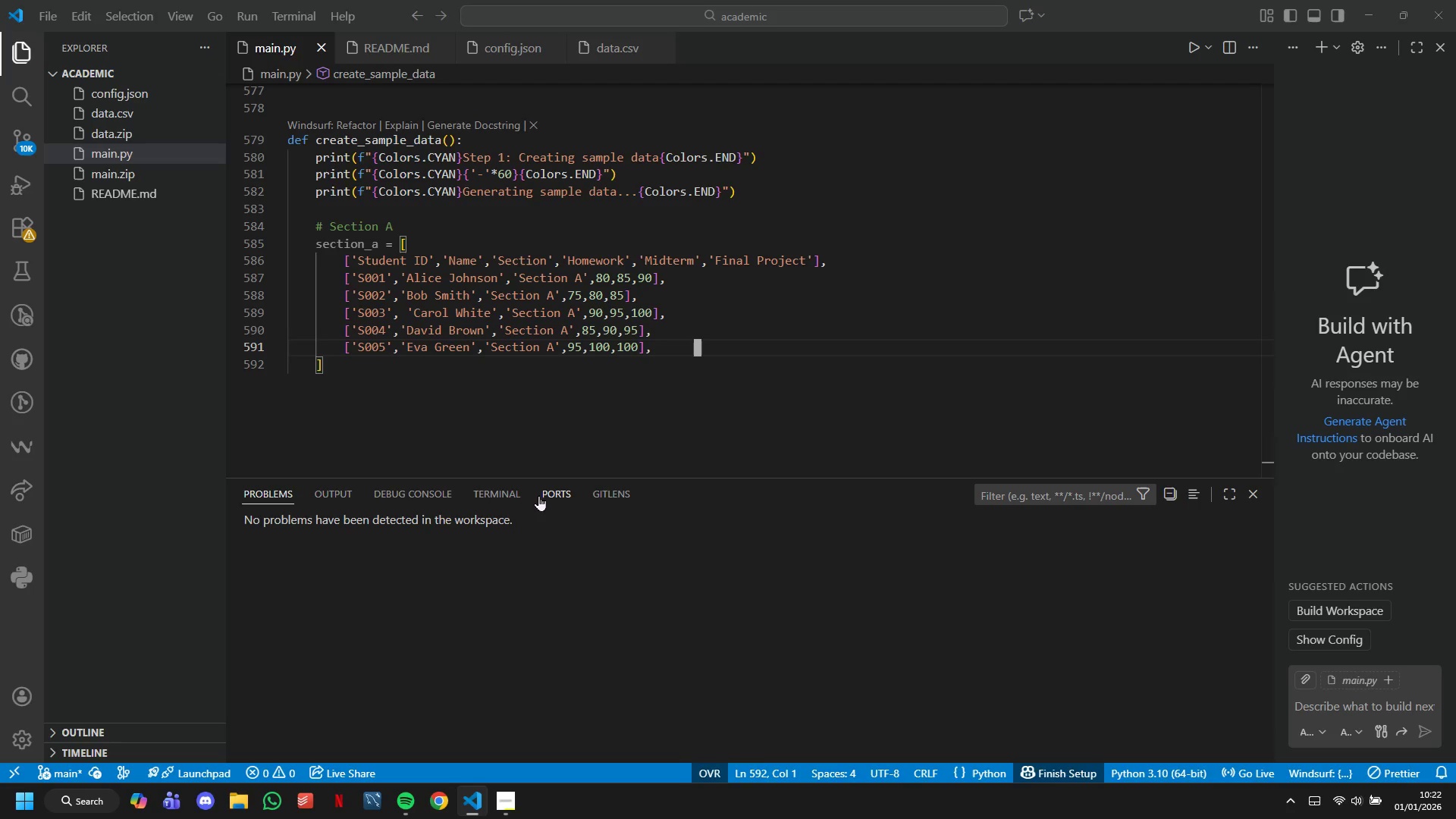 
key(ArrowLeft)
 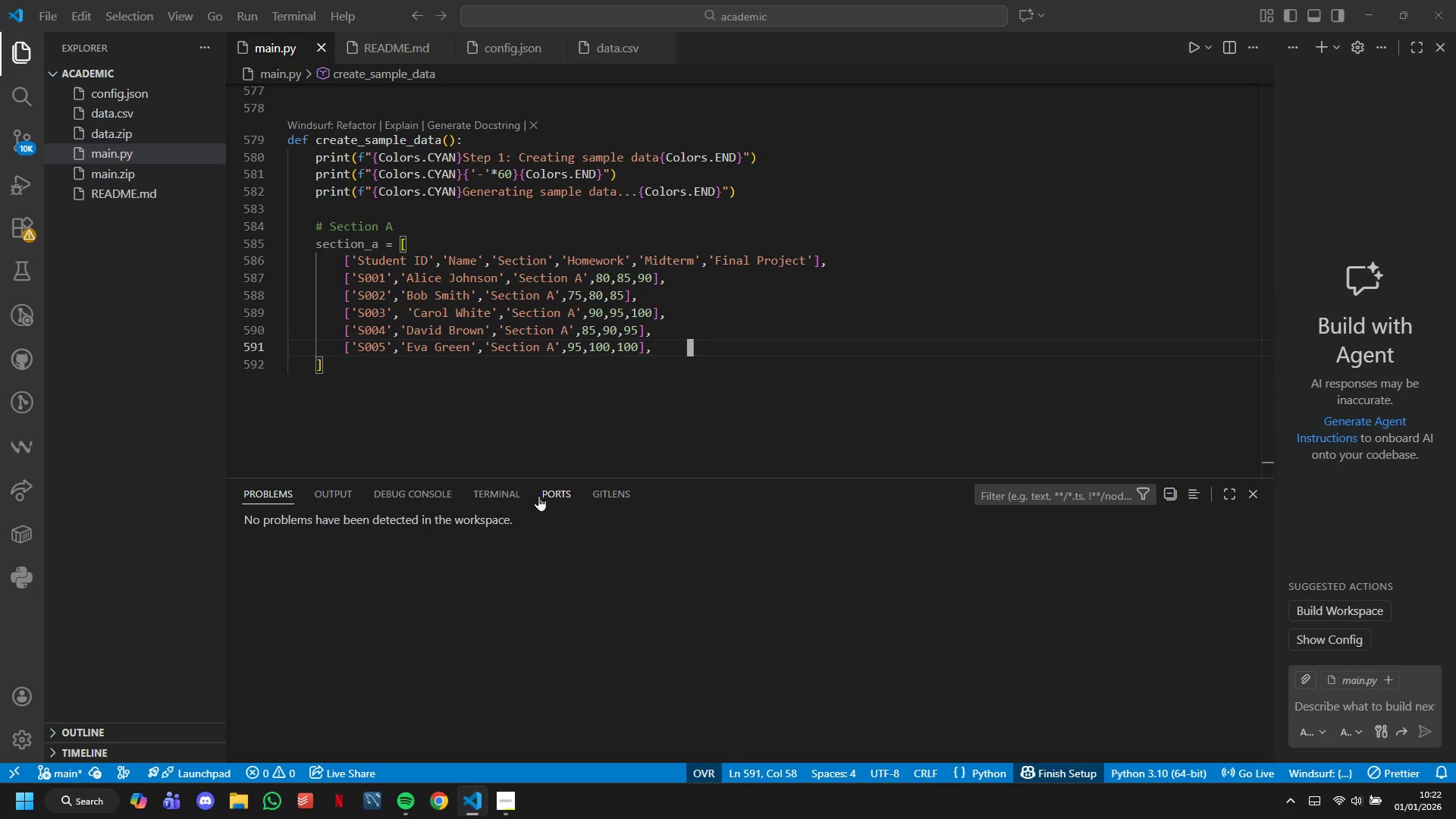 
key(ArrowLeft)
 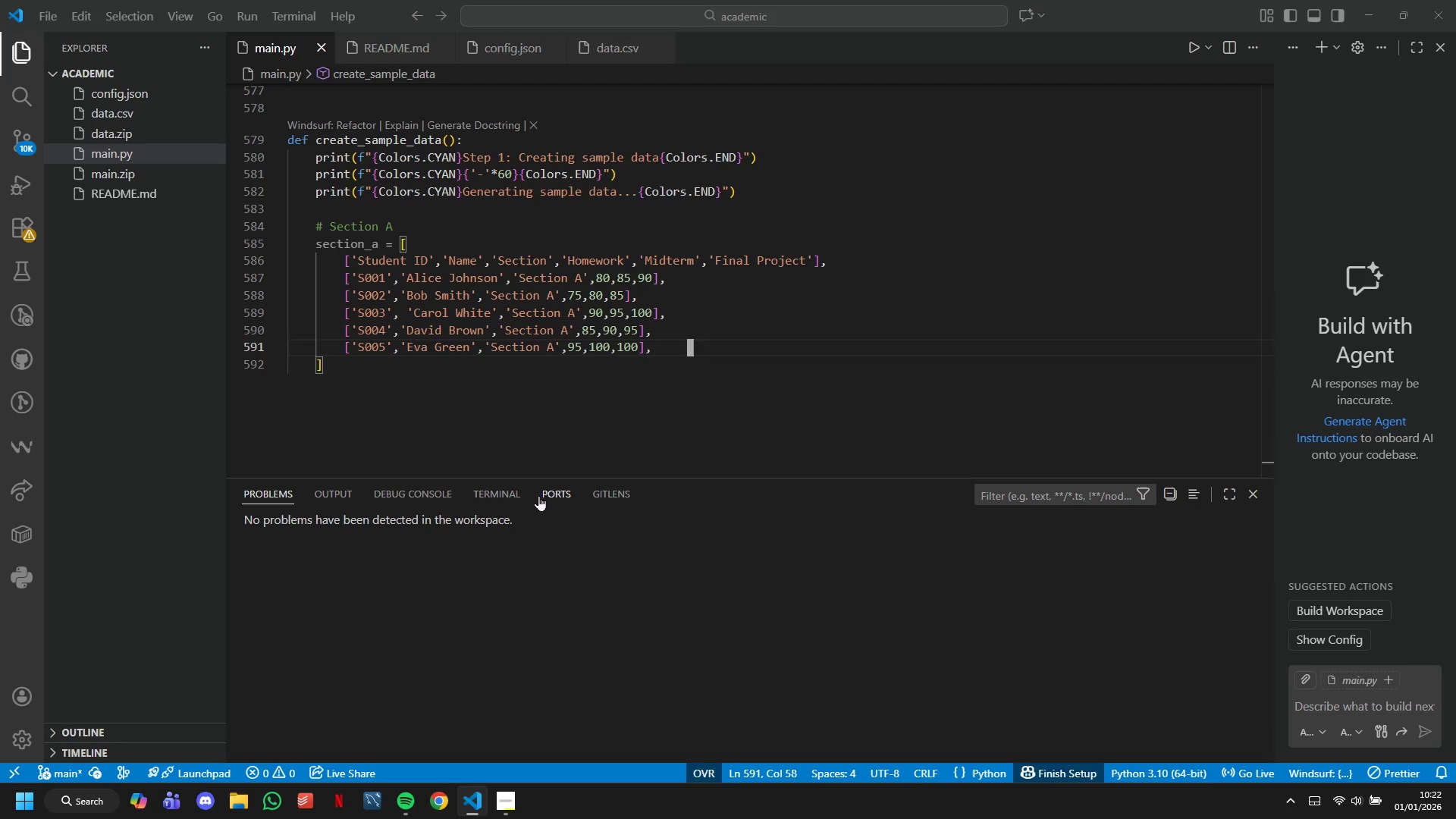 
key(ArrowLeft)
 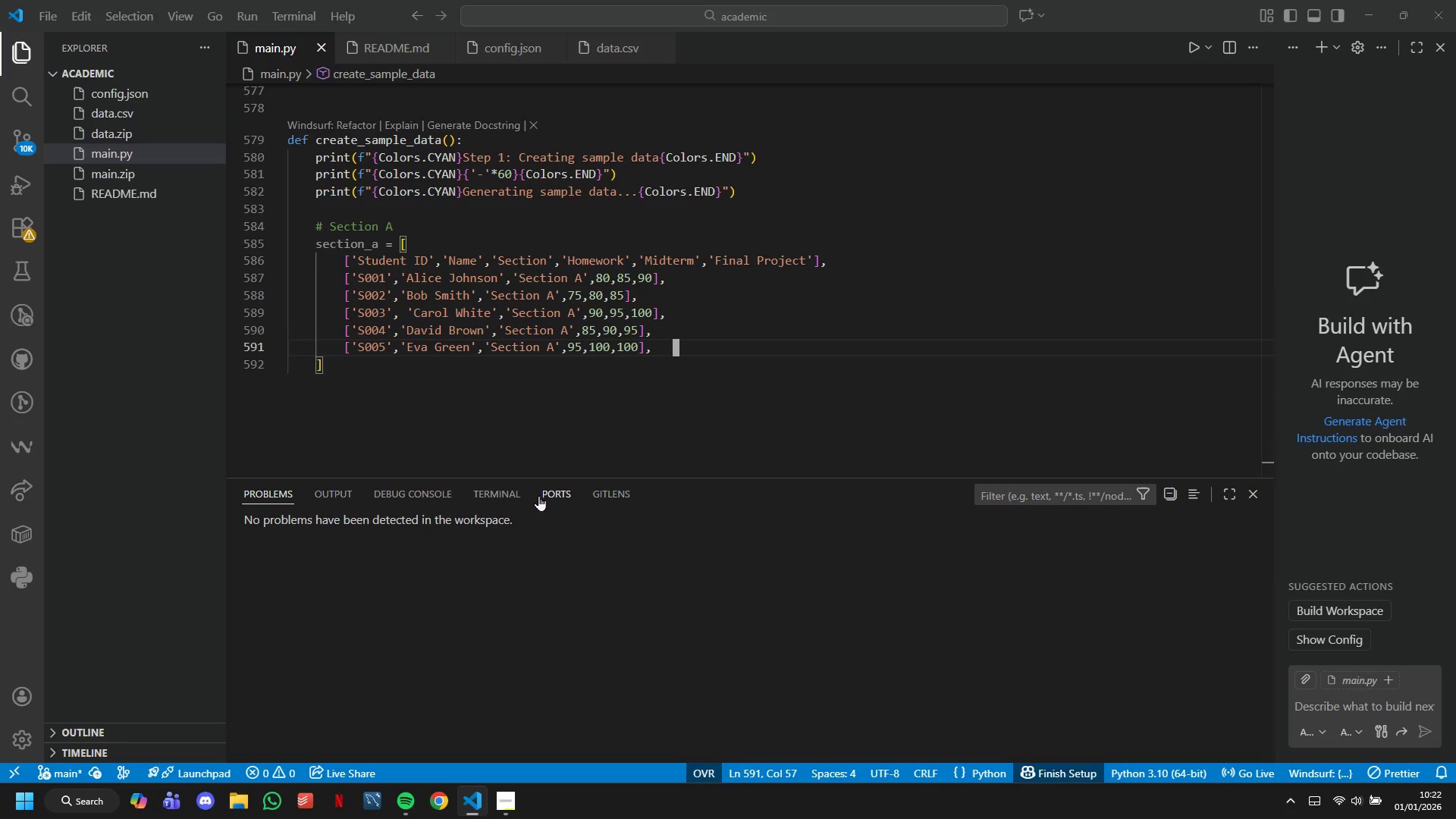 
key(ArrowLeft)
 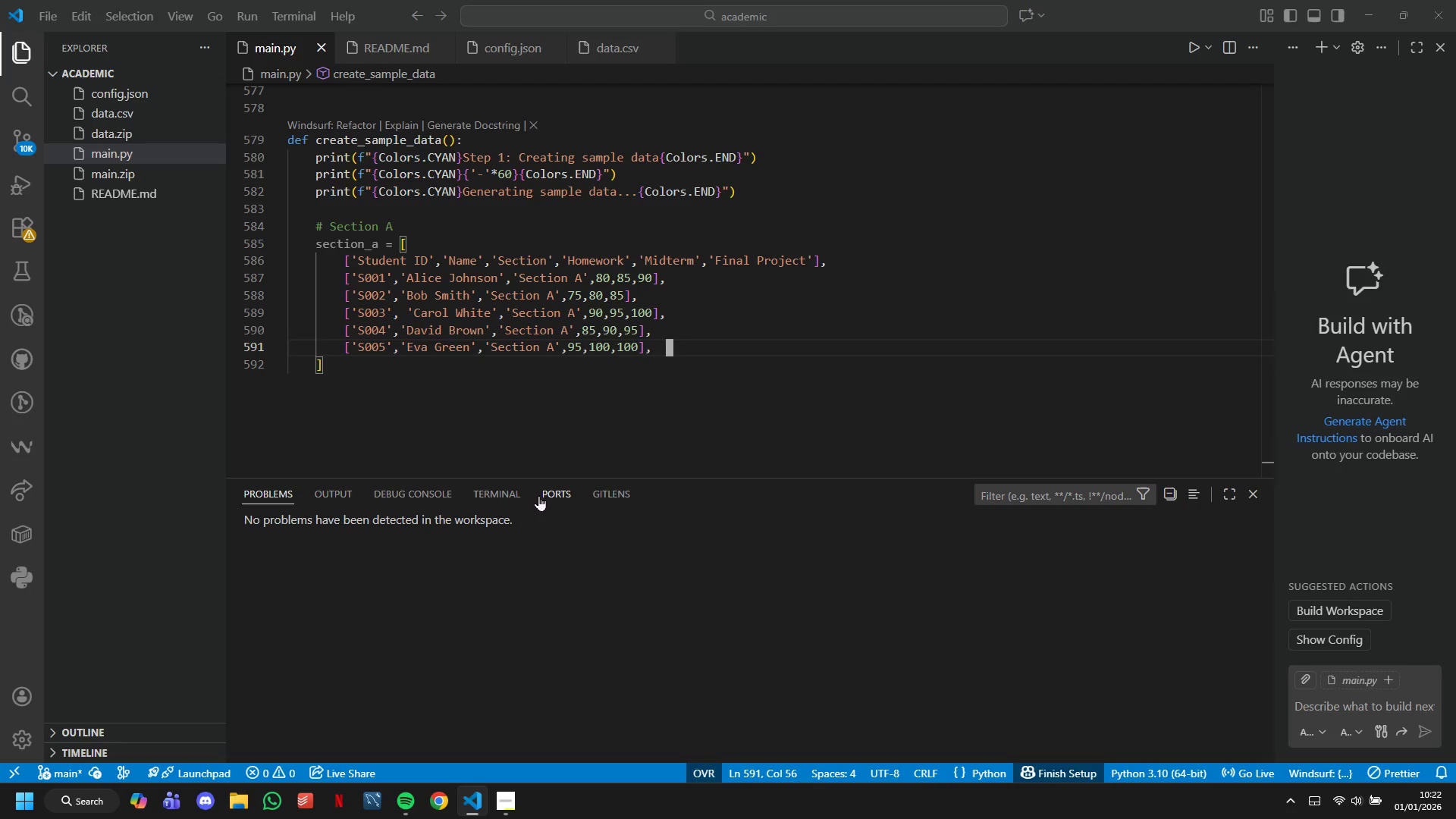 
key(ArrowLeft)
 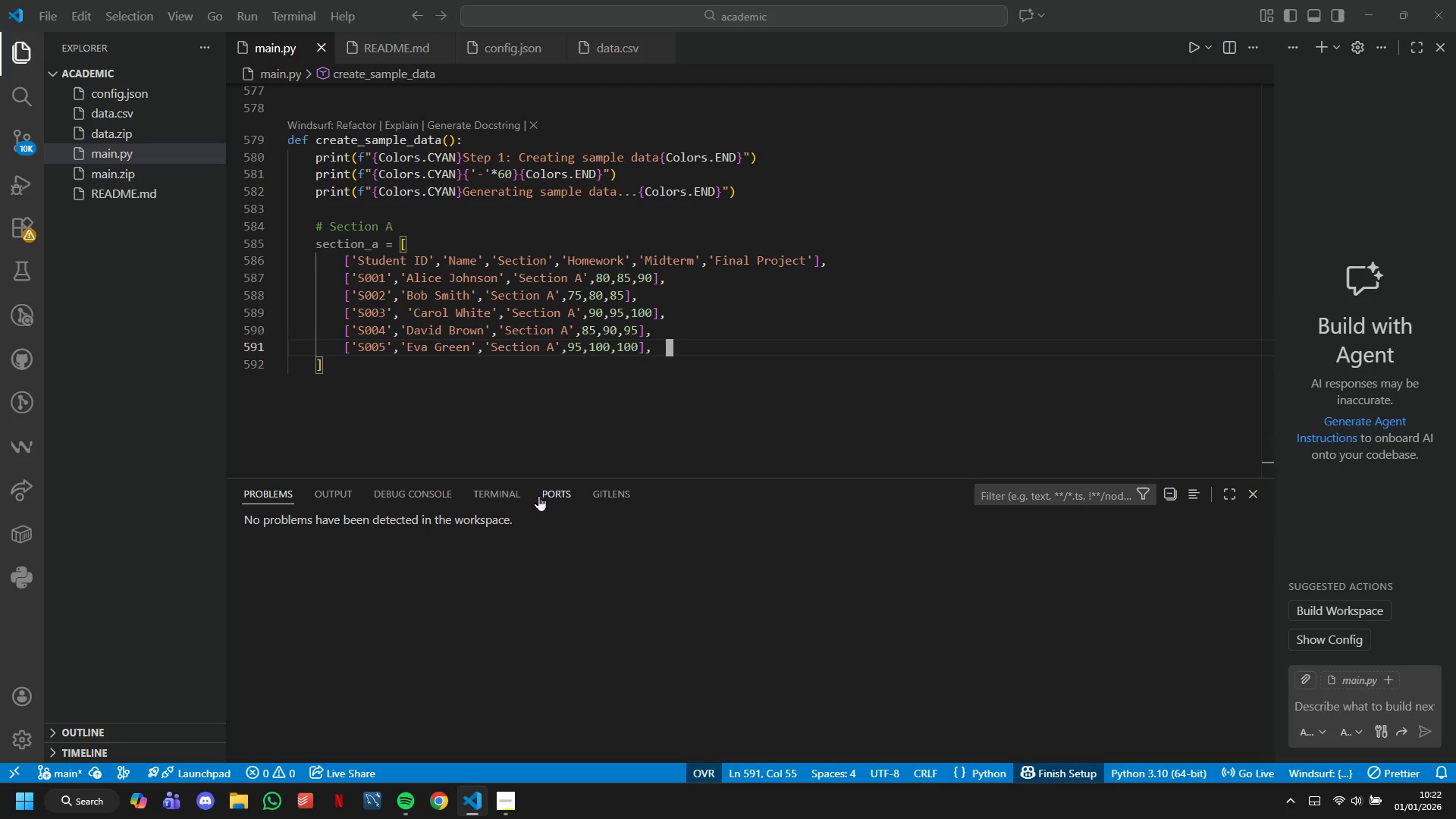 
key(ArrowLeft)
 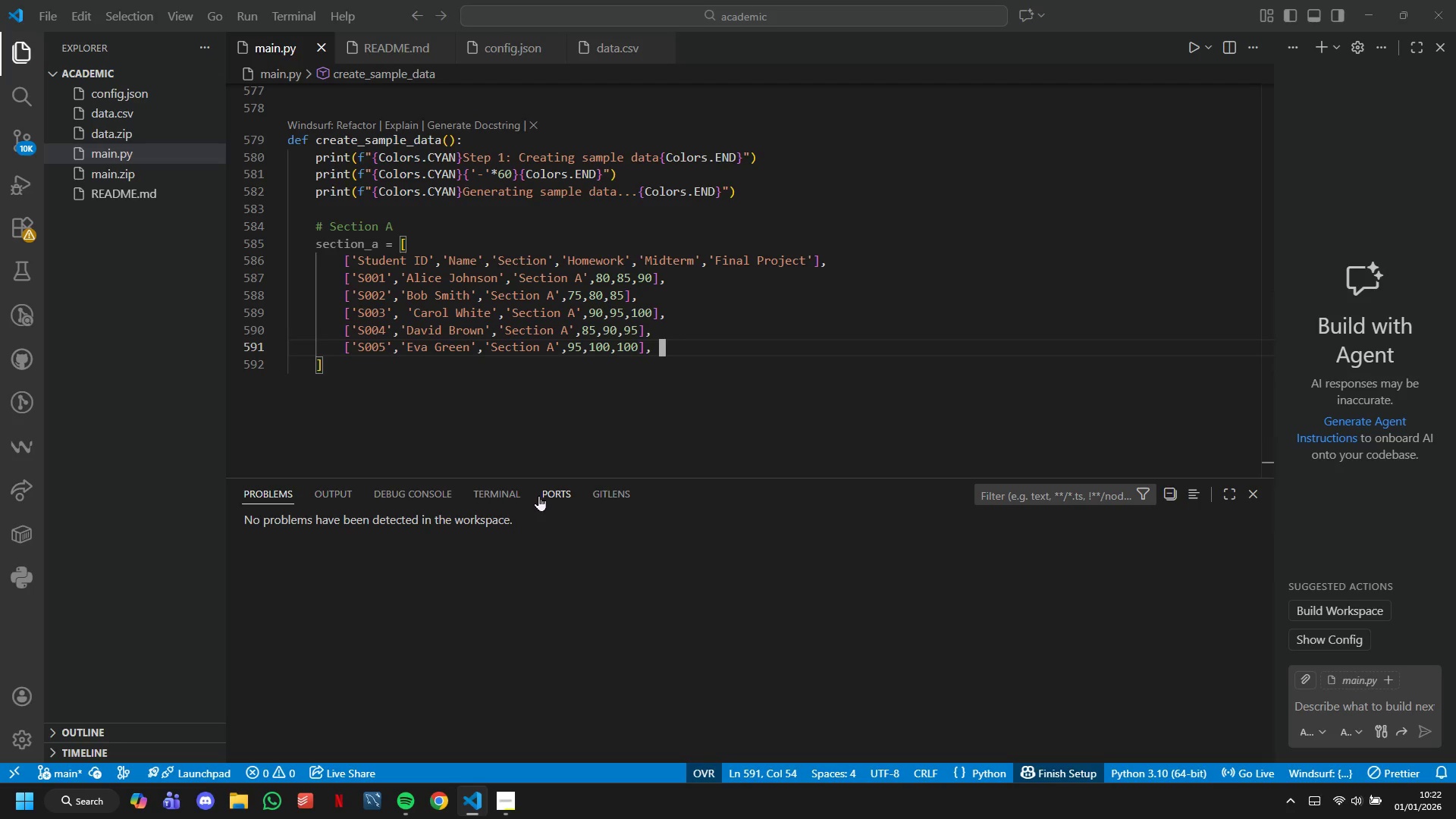 
key(ArrowLeft)
 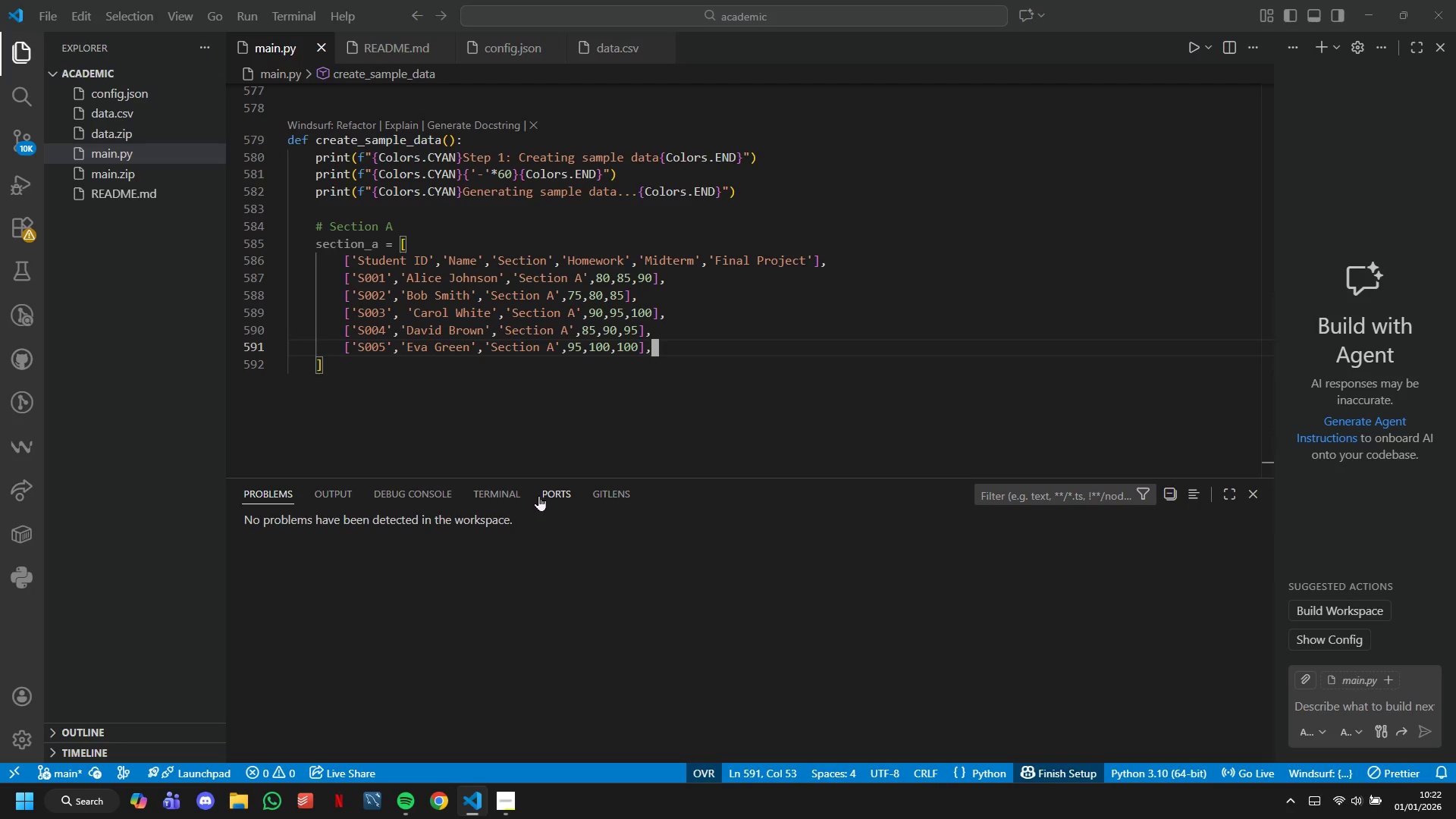 
key(ArrowLeft)
 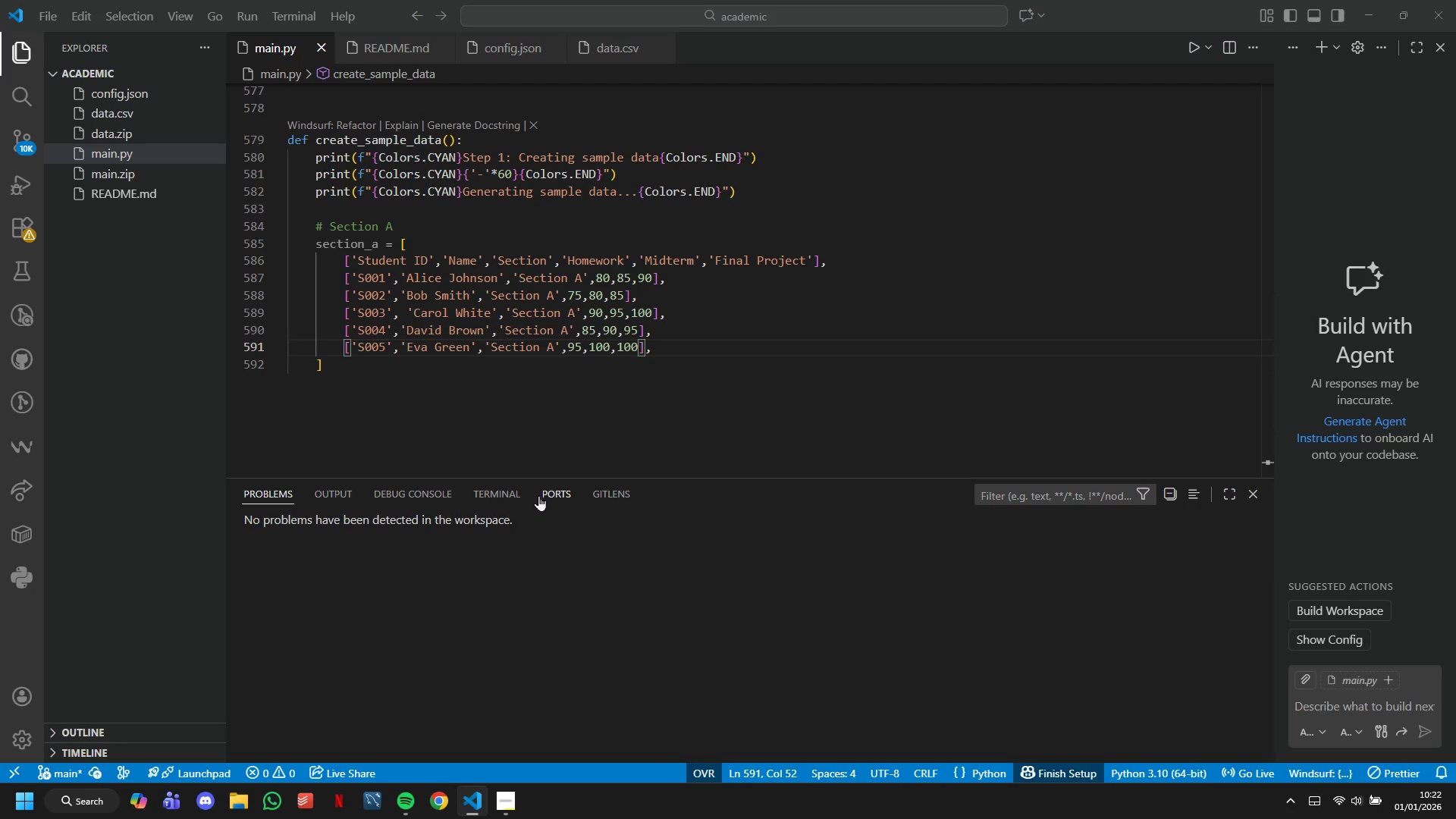 
key(ArrowRight)
 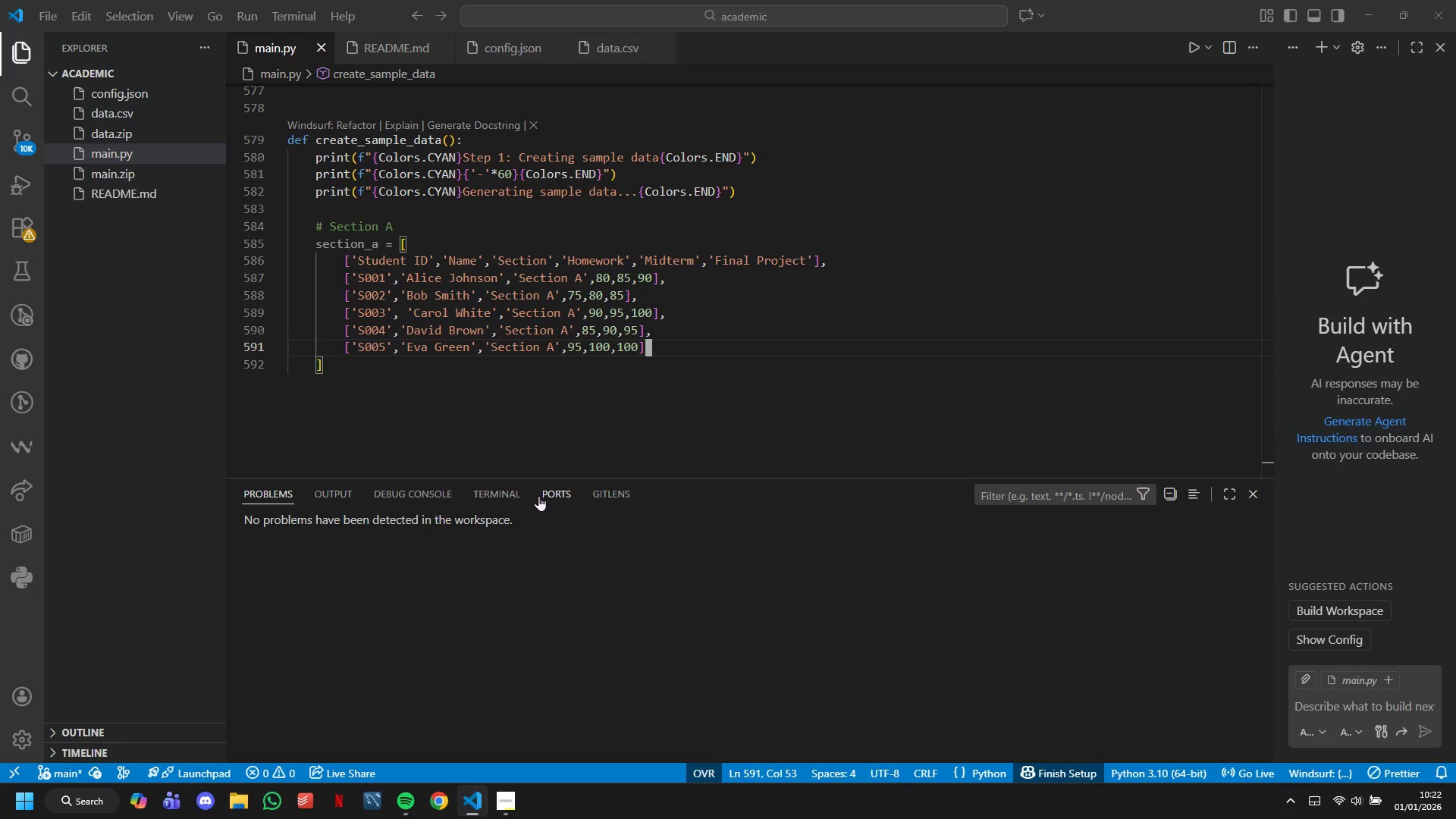 
key(Backspace)
 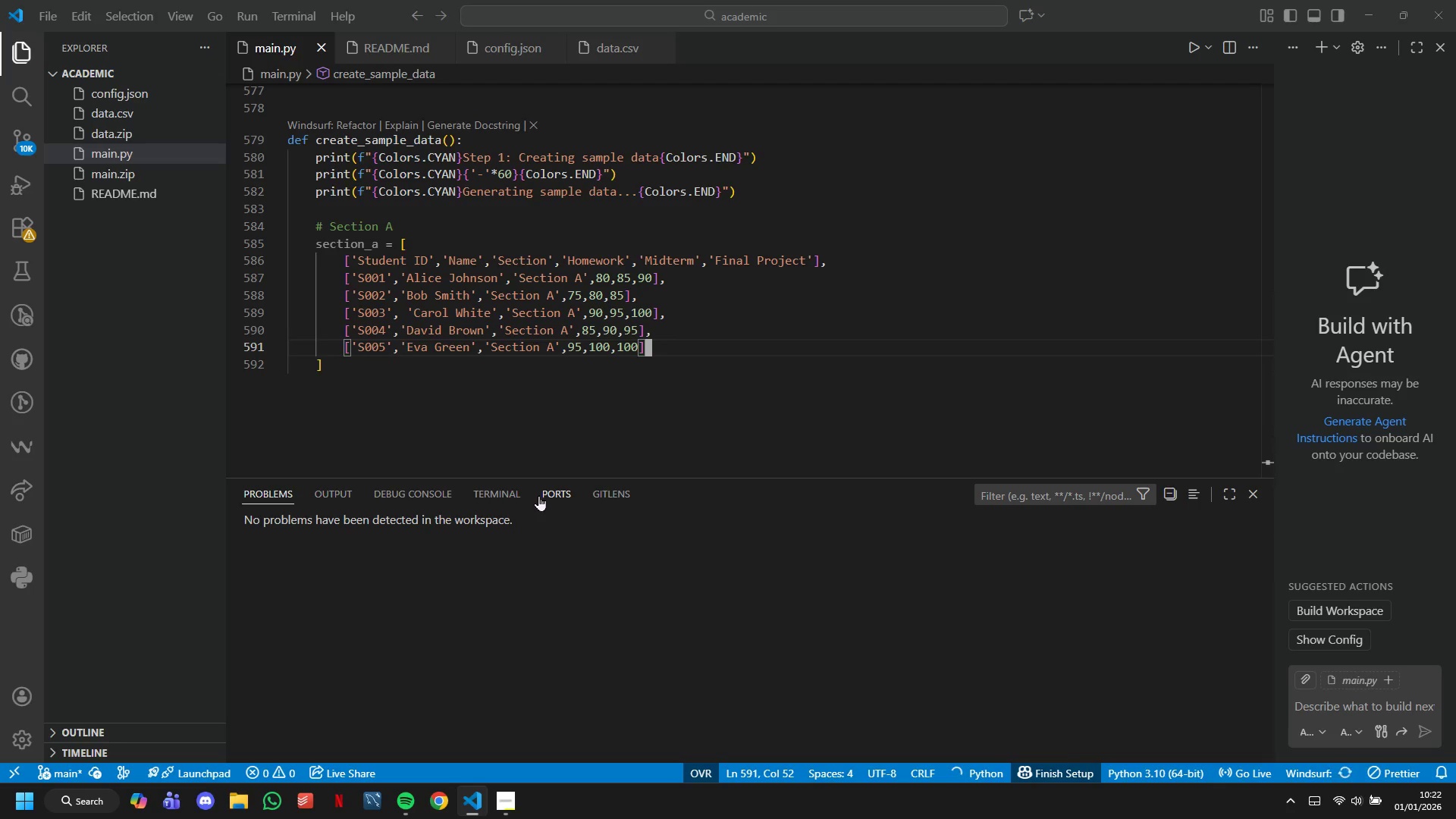 
key(ArrowDown)
 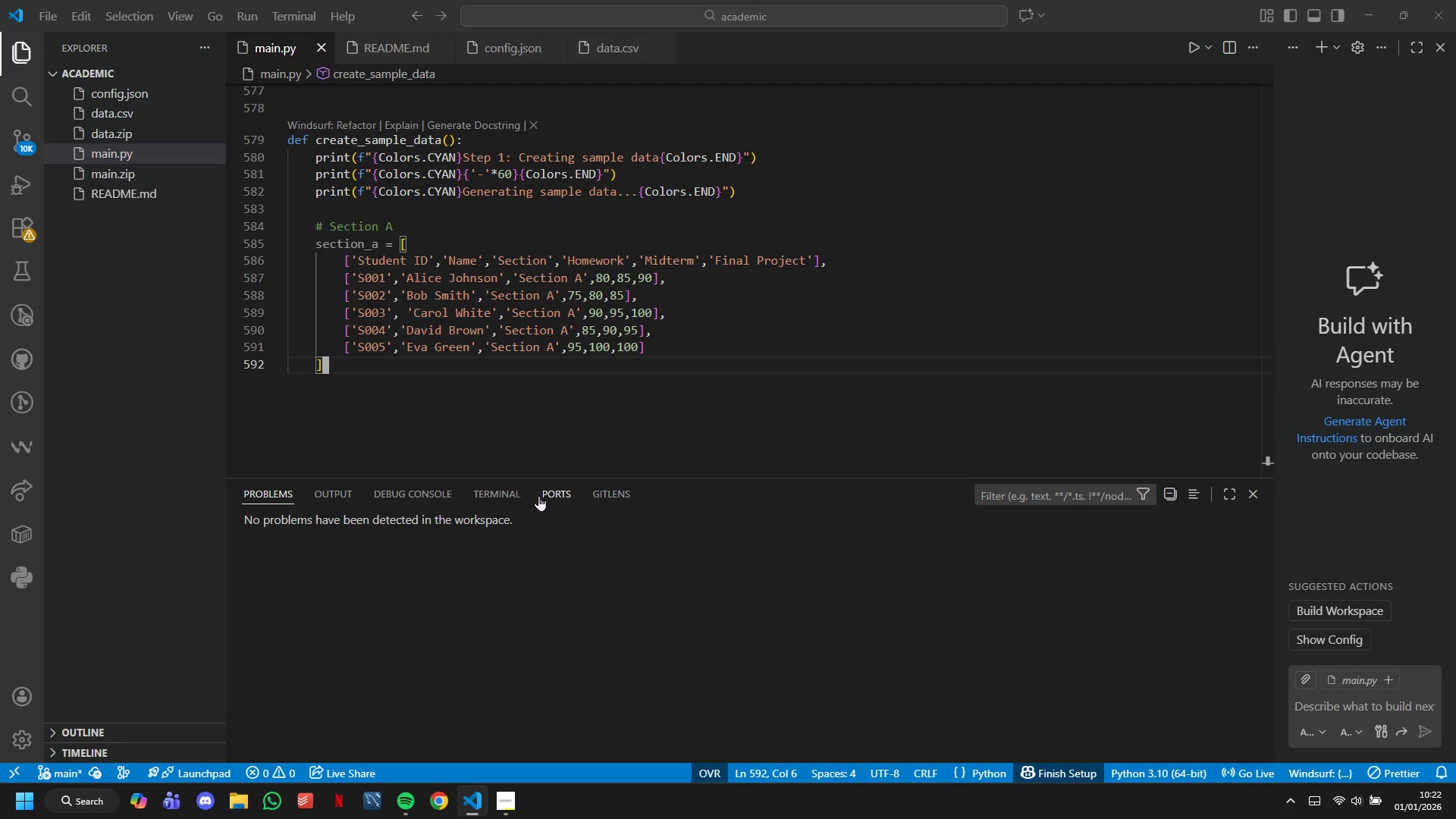 
key(Enter)
 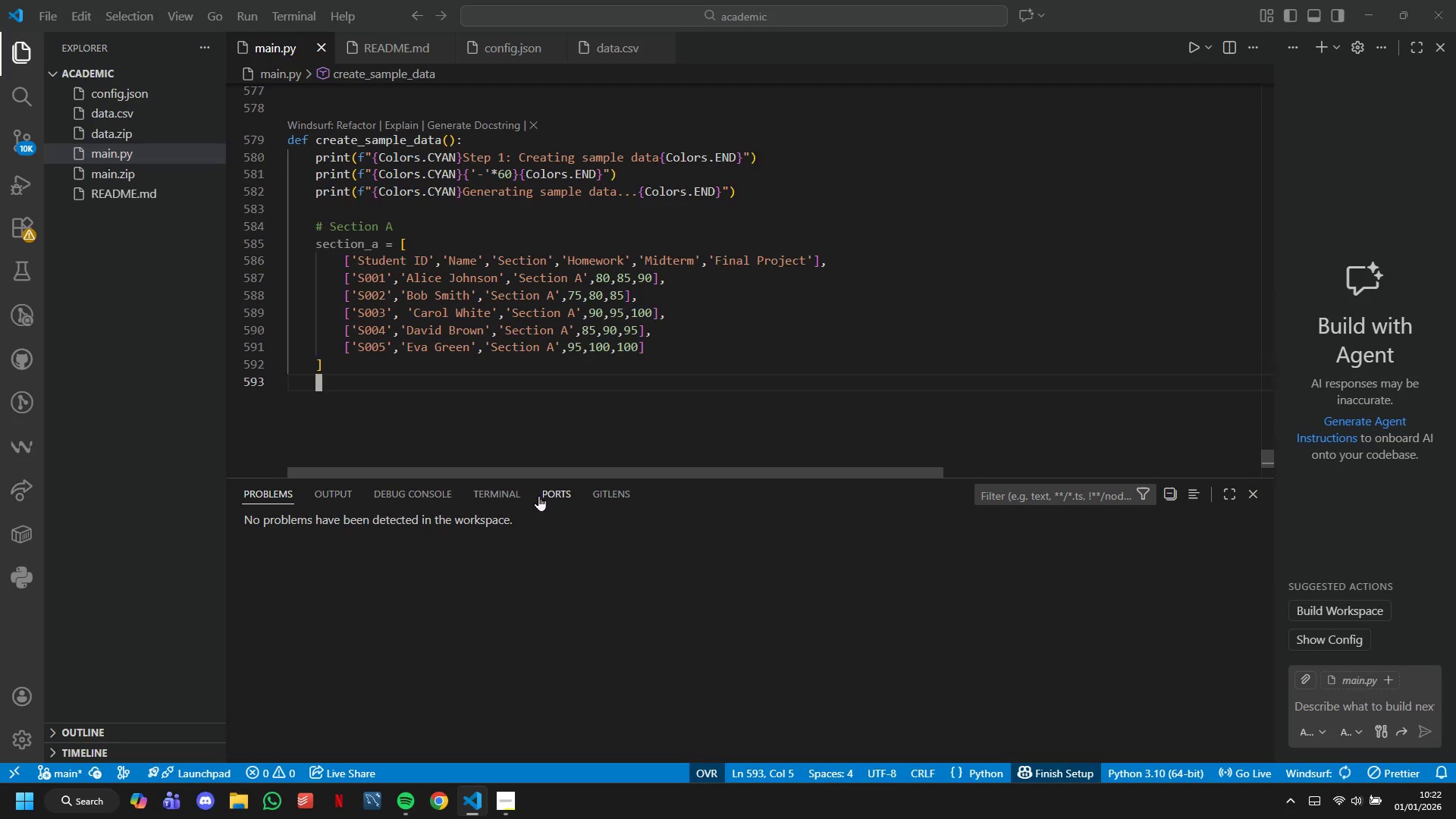 
key(Enter)
 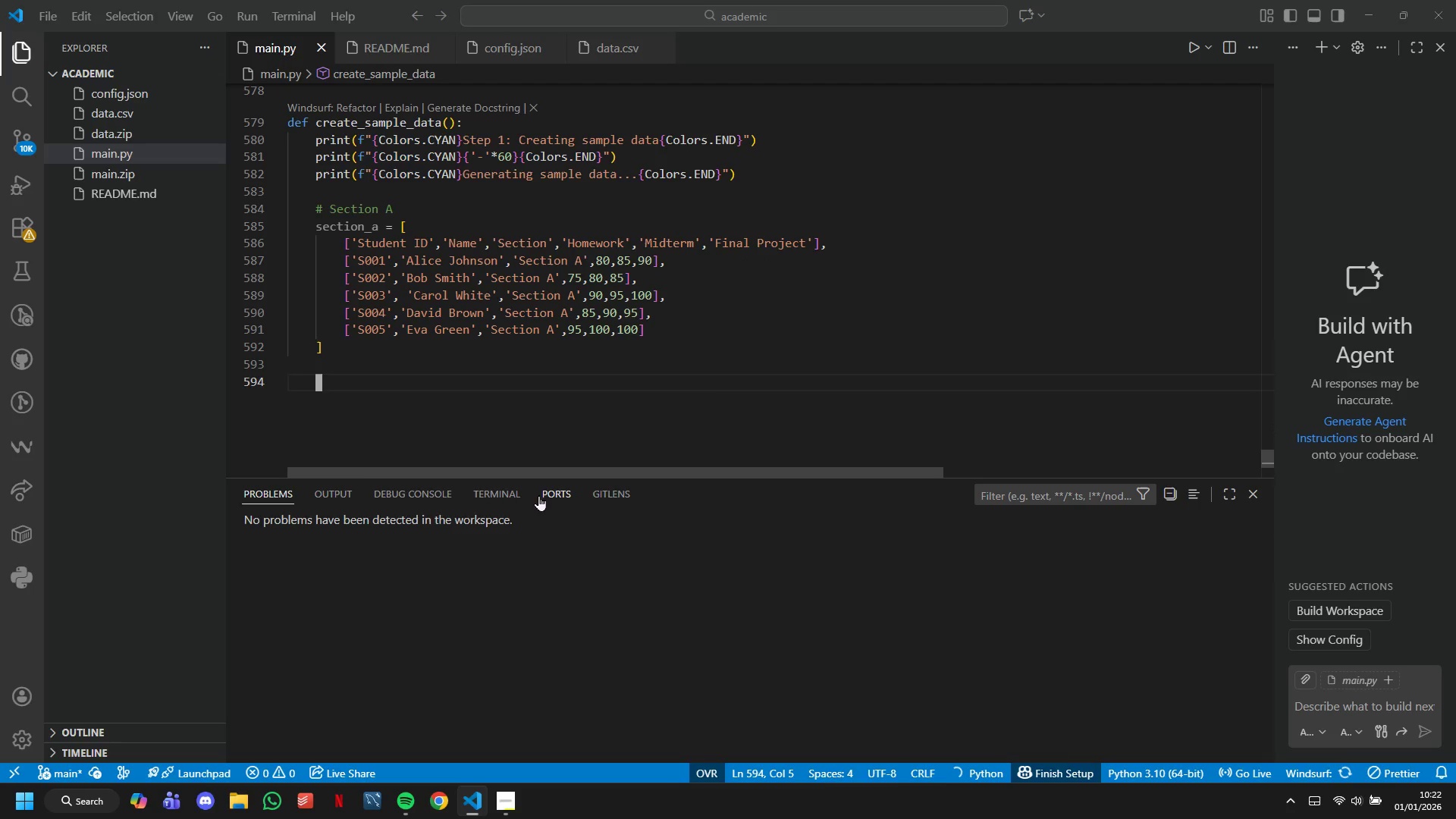 
type(section_B = [)
 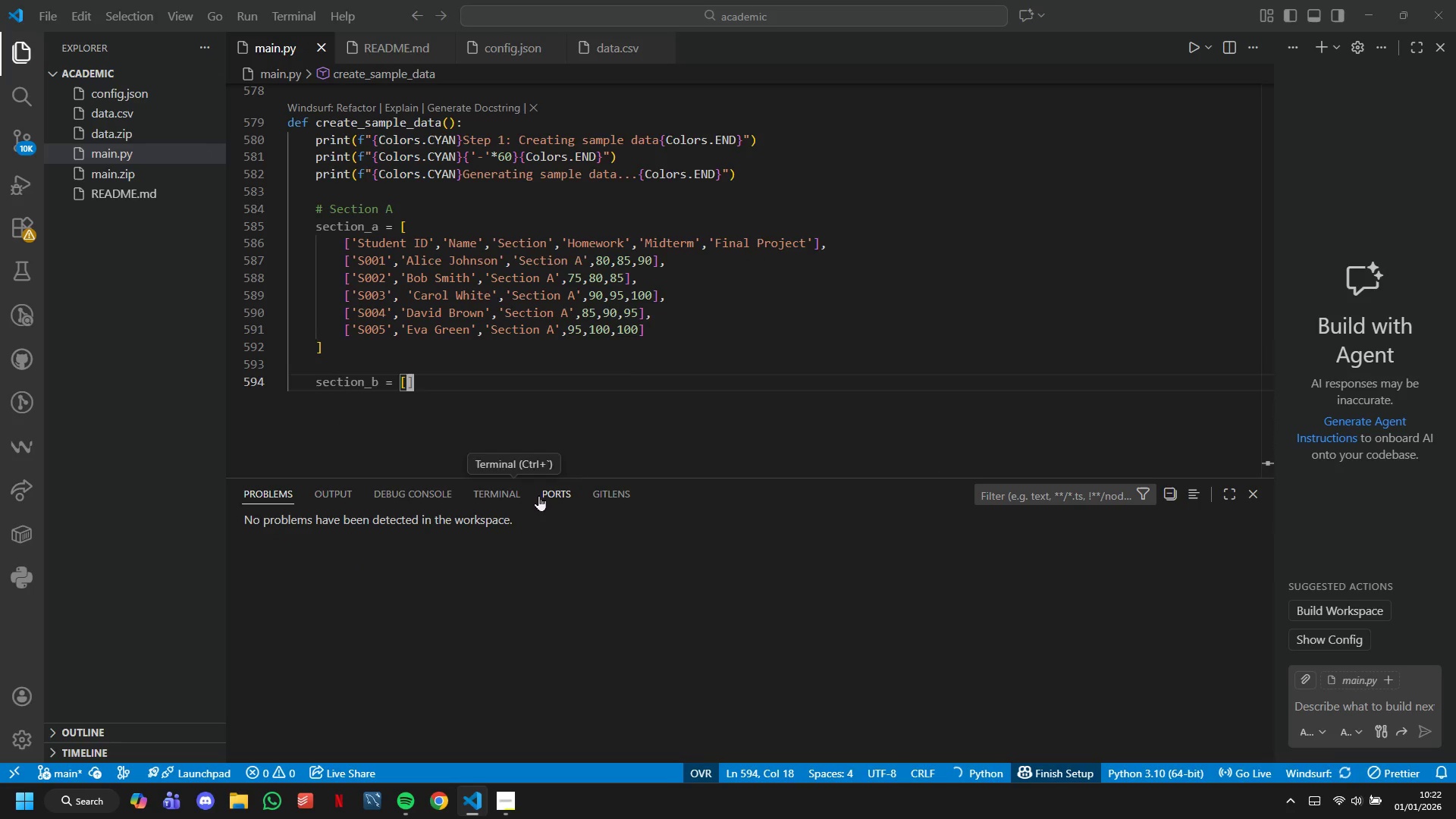 
key(Enter)
 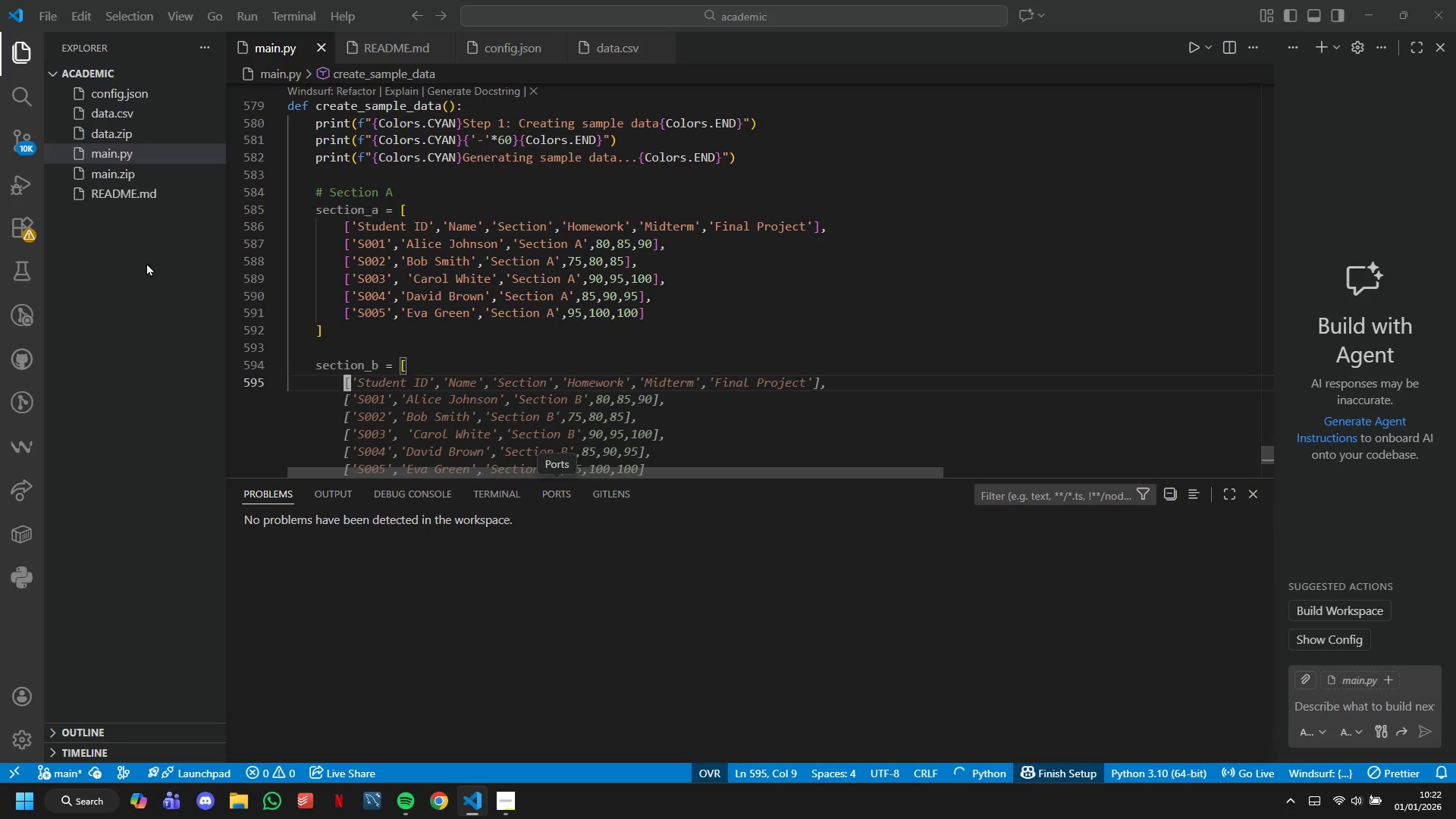 
key(Tab)
 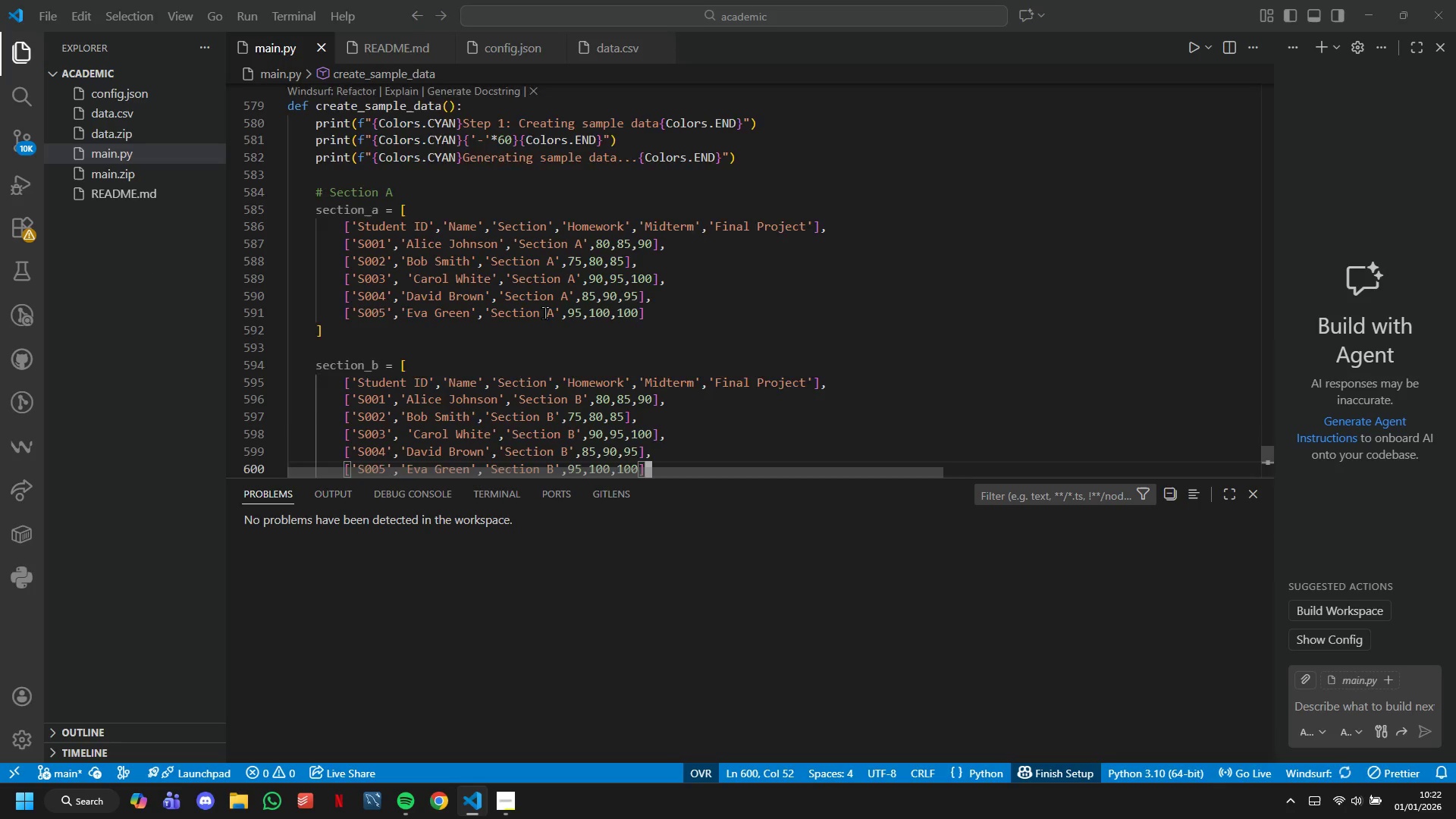 
scroll: coordinate [544, 312], scroll_direction: down, amount: 1.0
 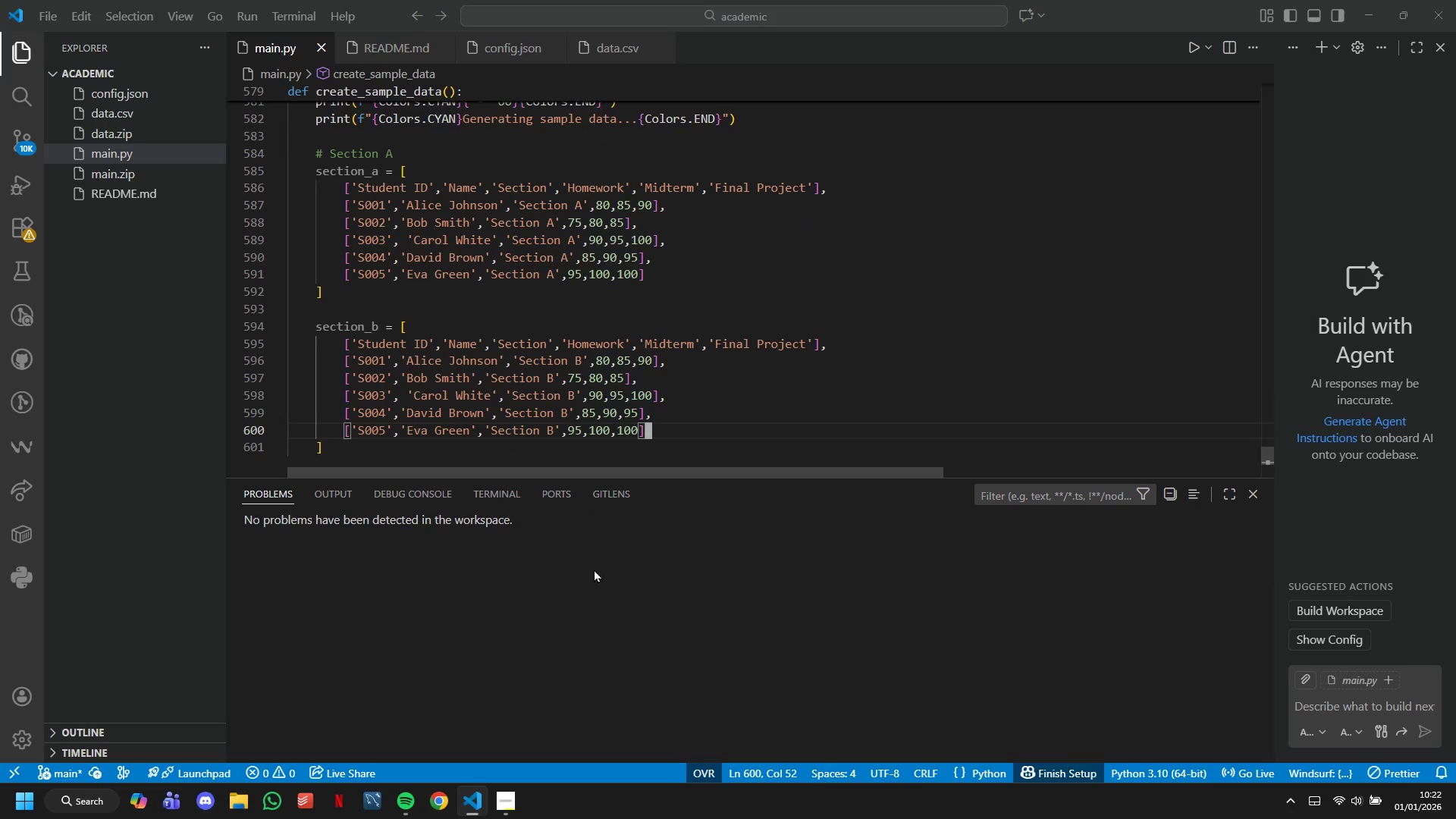 
left_click([509, 807])